 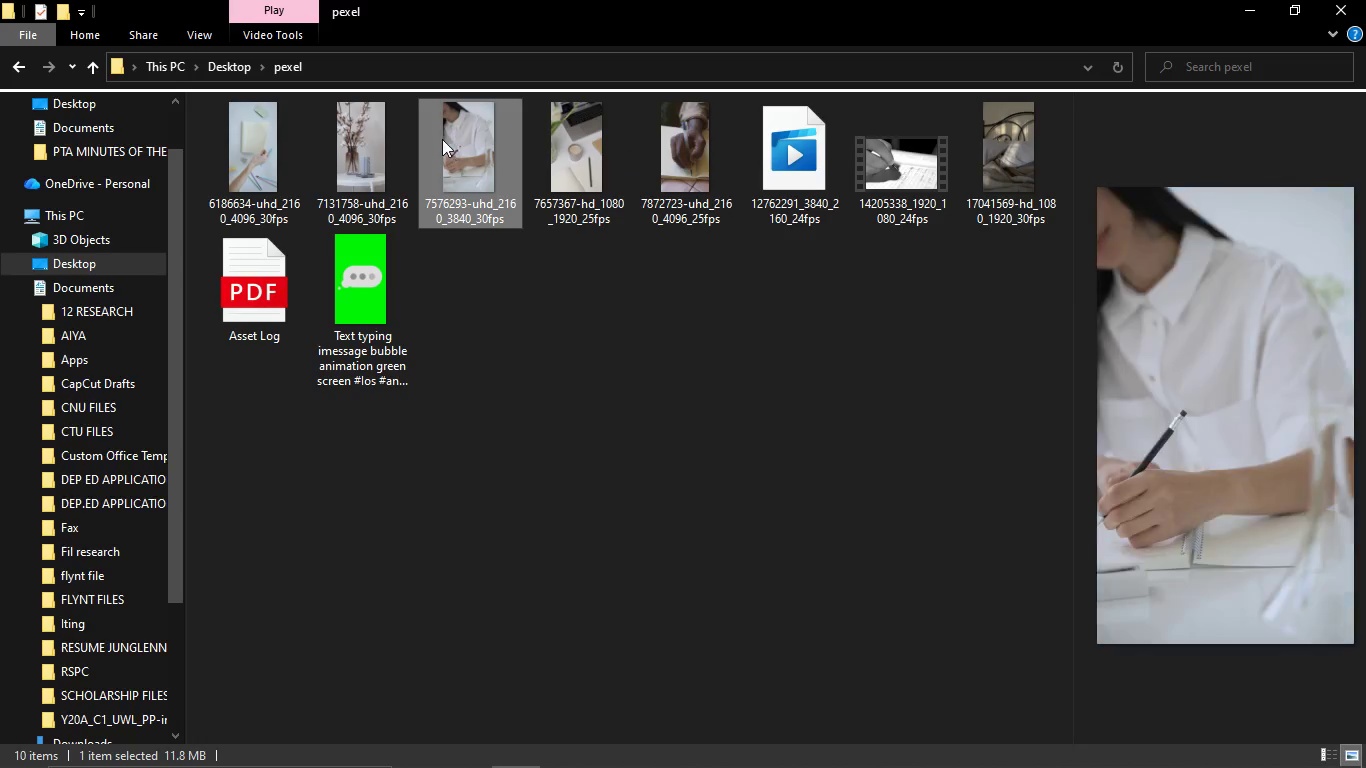 
left_click_drag(start_coordinate=[456, 130], to_coordinate=[595, 622])
 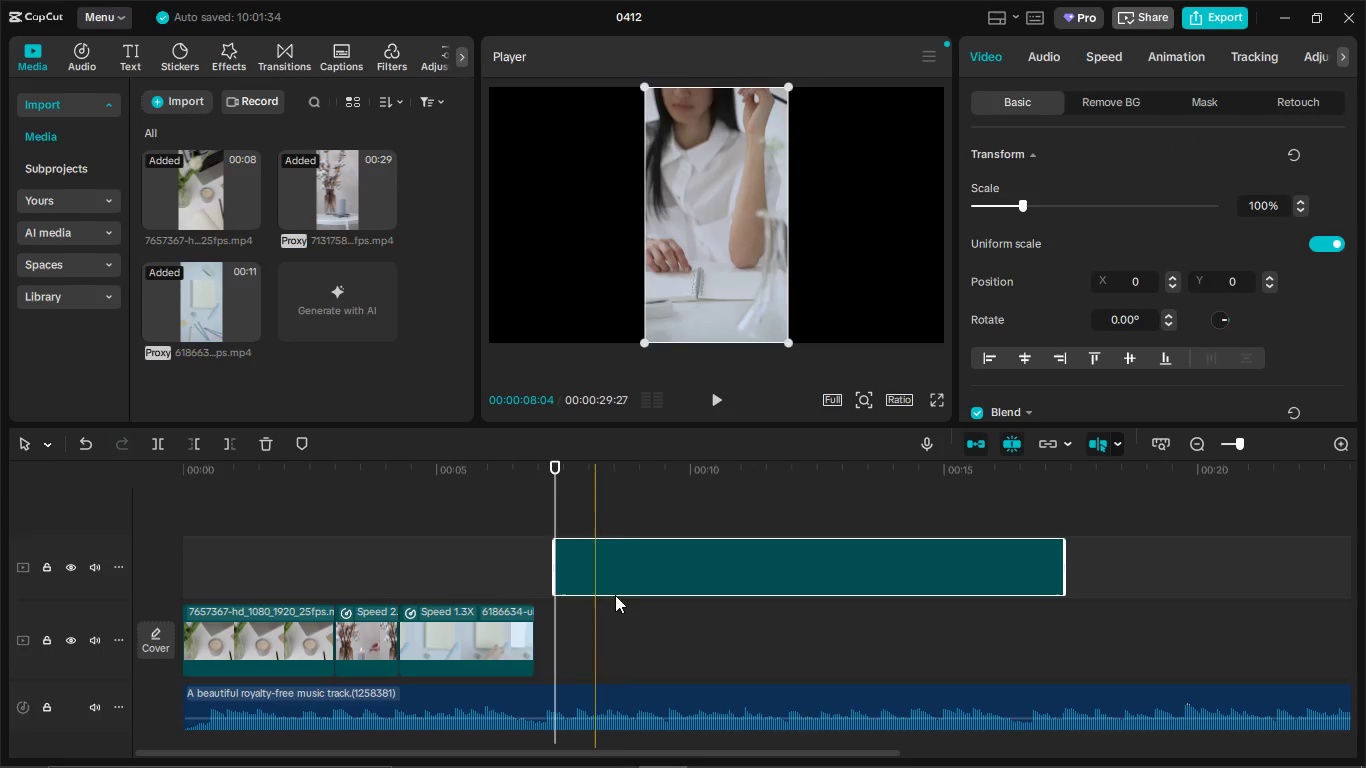 
left_click_drag(start_coordinate=[623, 571], to_coordinate=[588, 659])
 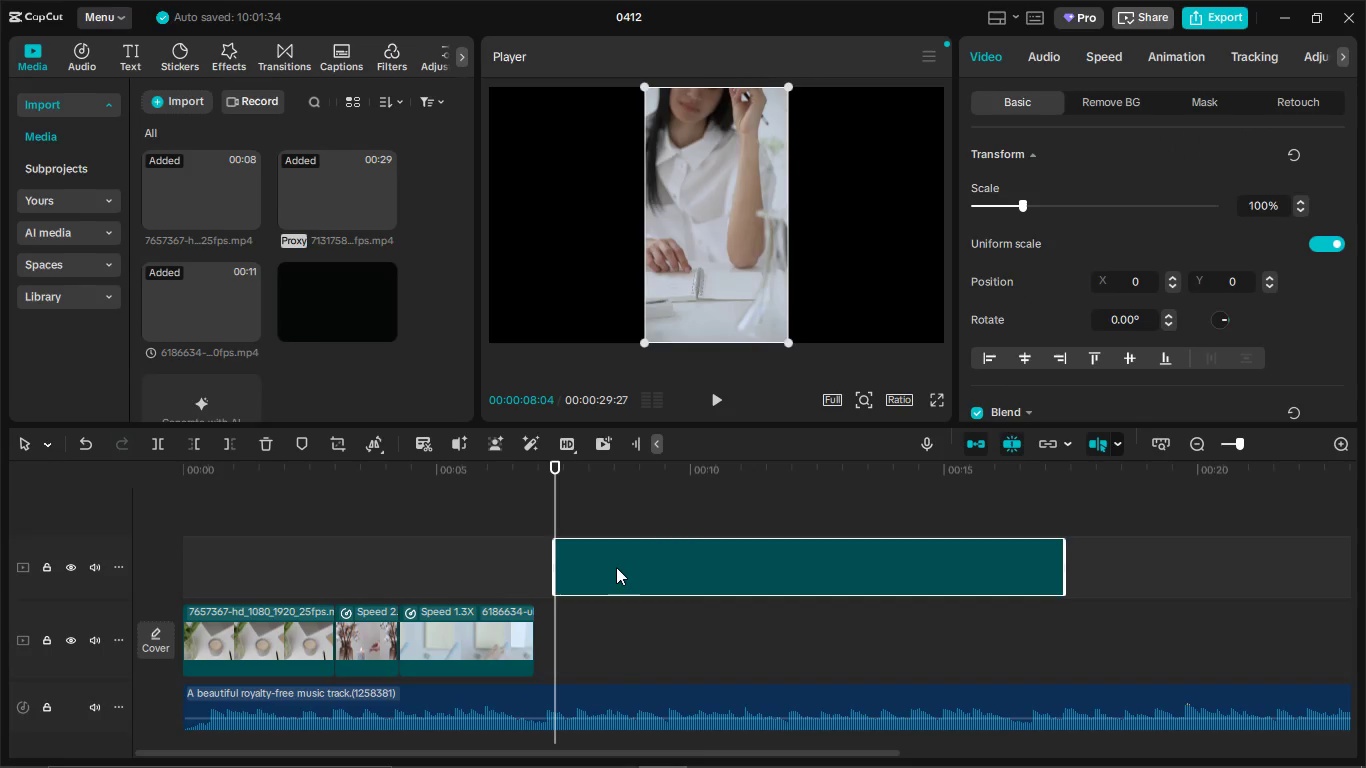 
left_click_drag(start_coordinate=[617, 560], to_coordinate=[594, 631])
 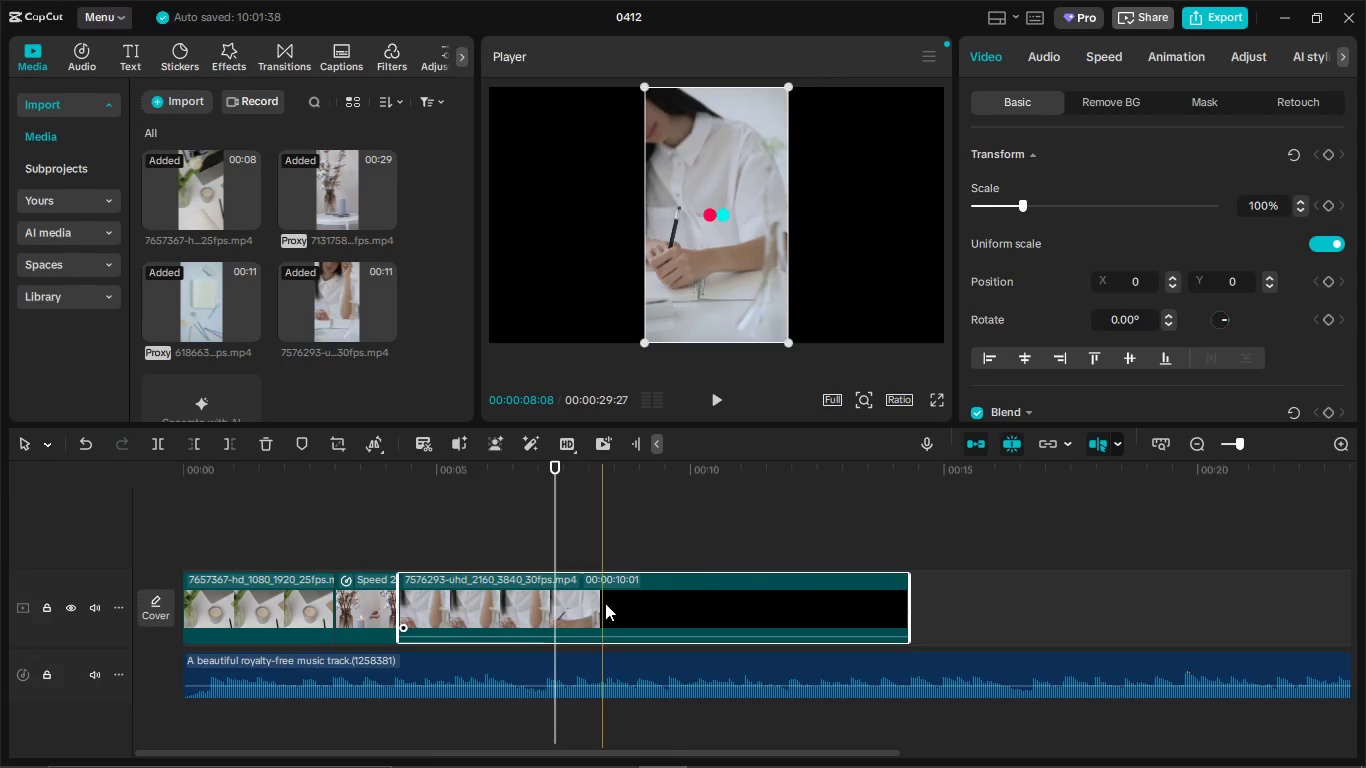 
key(Control+Z)
 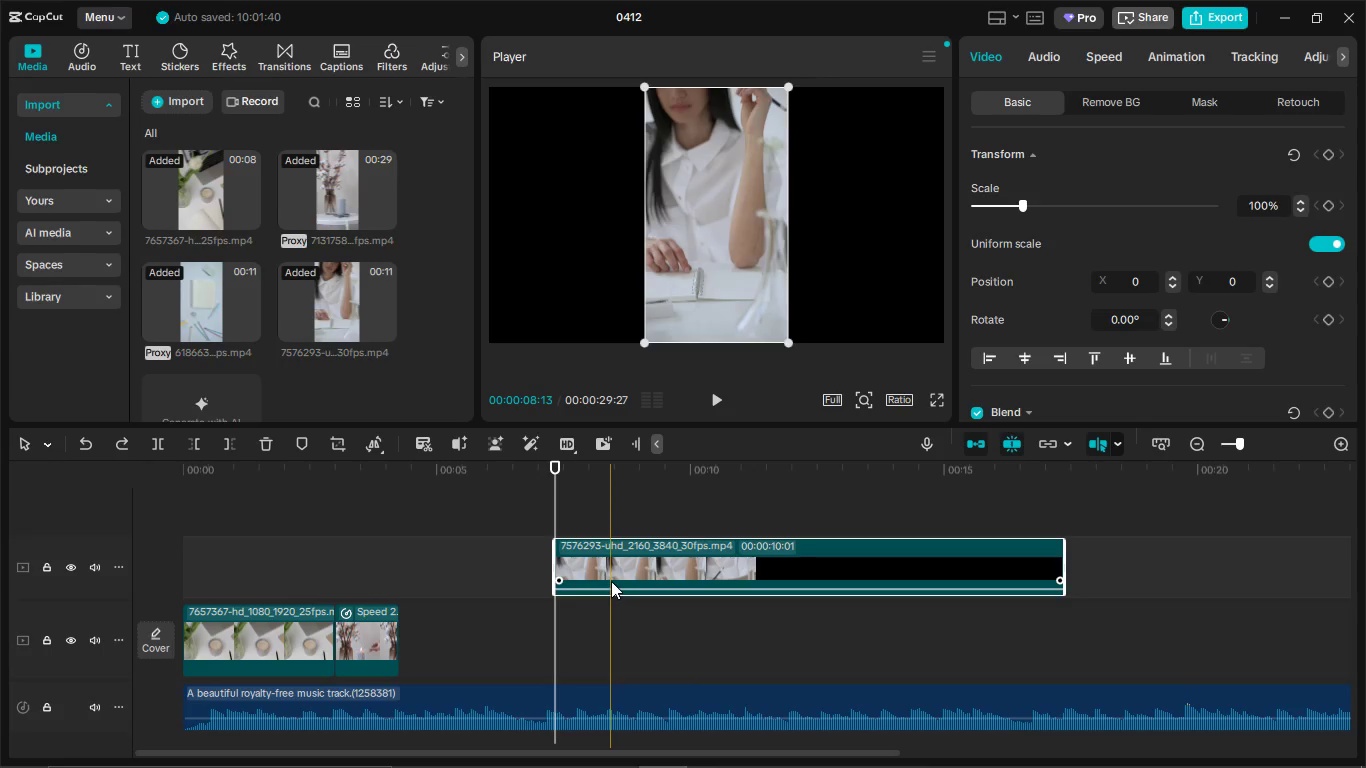 
key(Control+ControlLeft)
 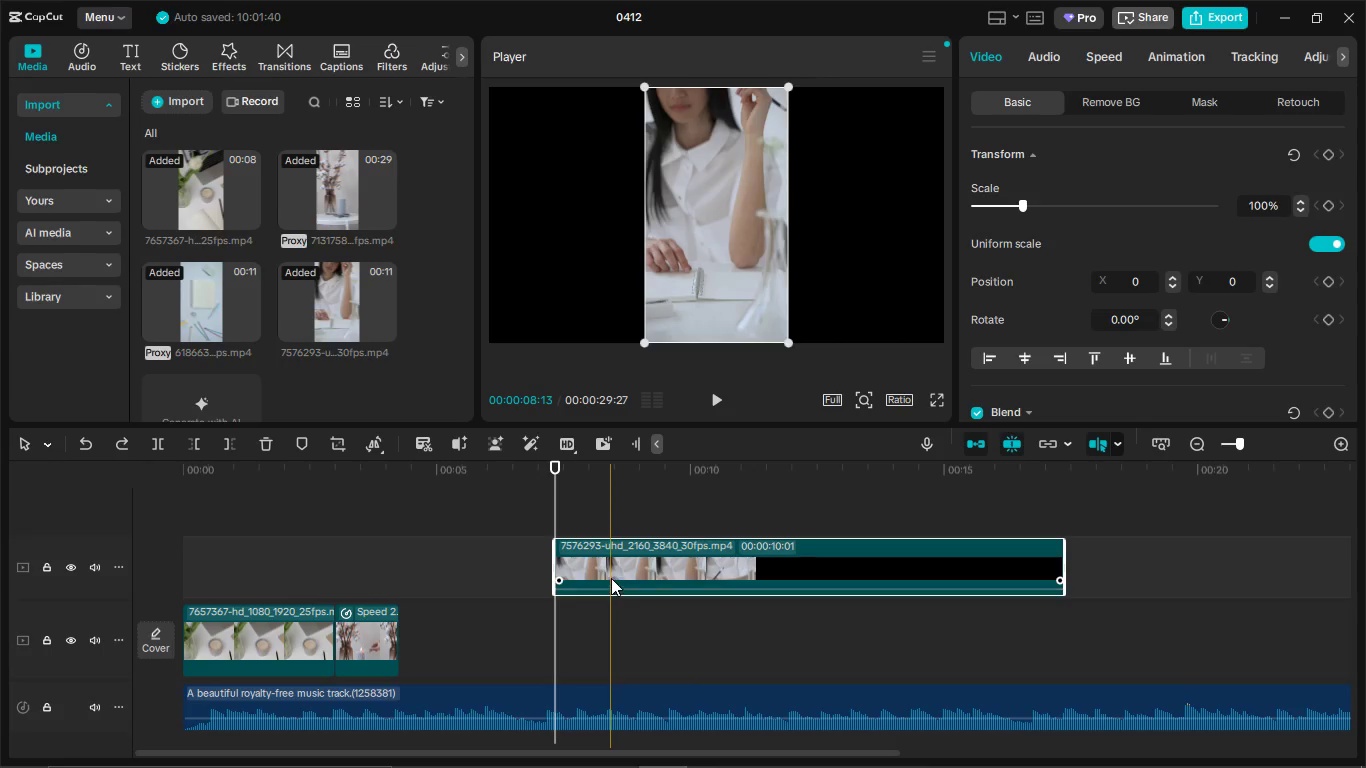 
key(Control+Z)
 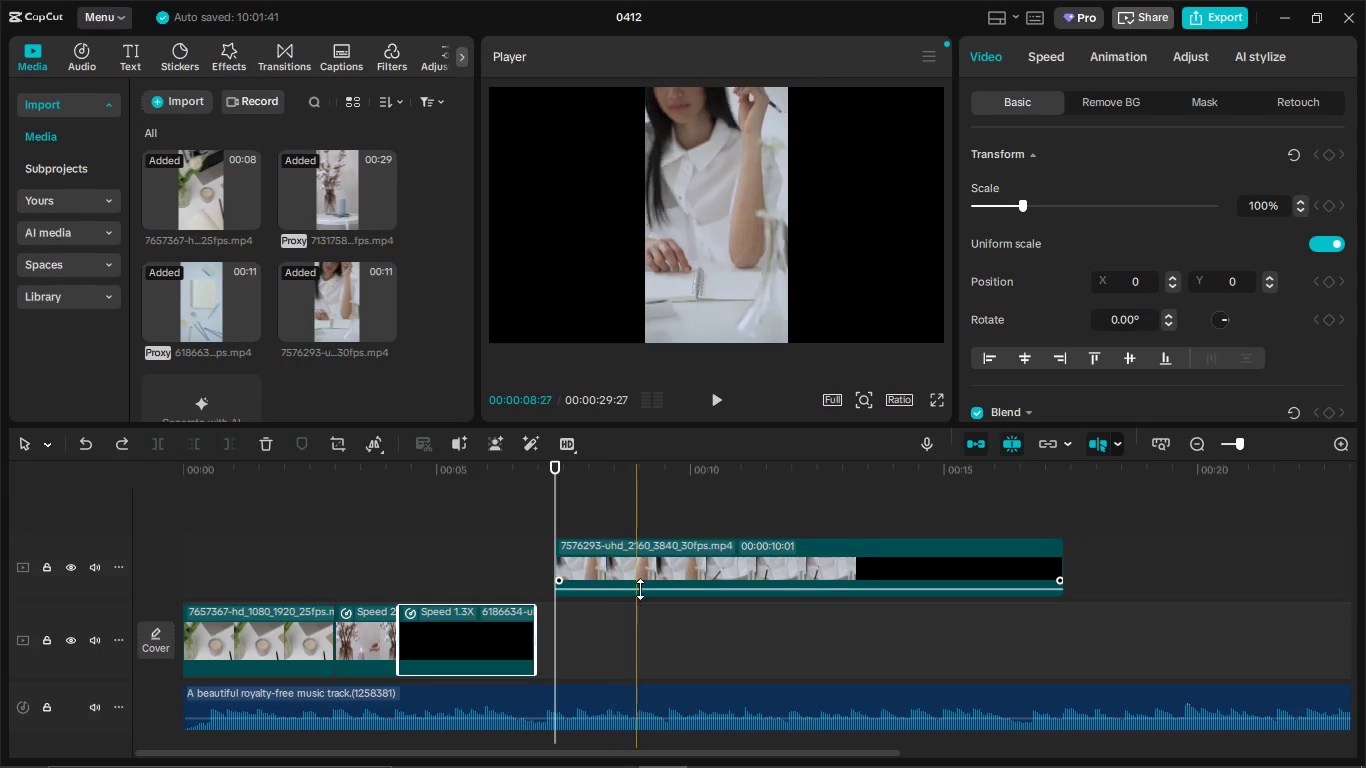 
left_click_drag(start_coordinate=[649, 580], to_coordinate=[652, 673])
 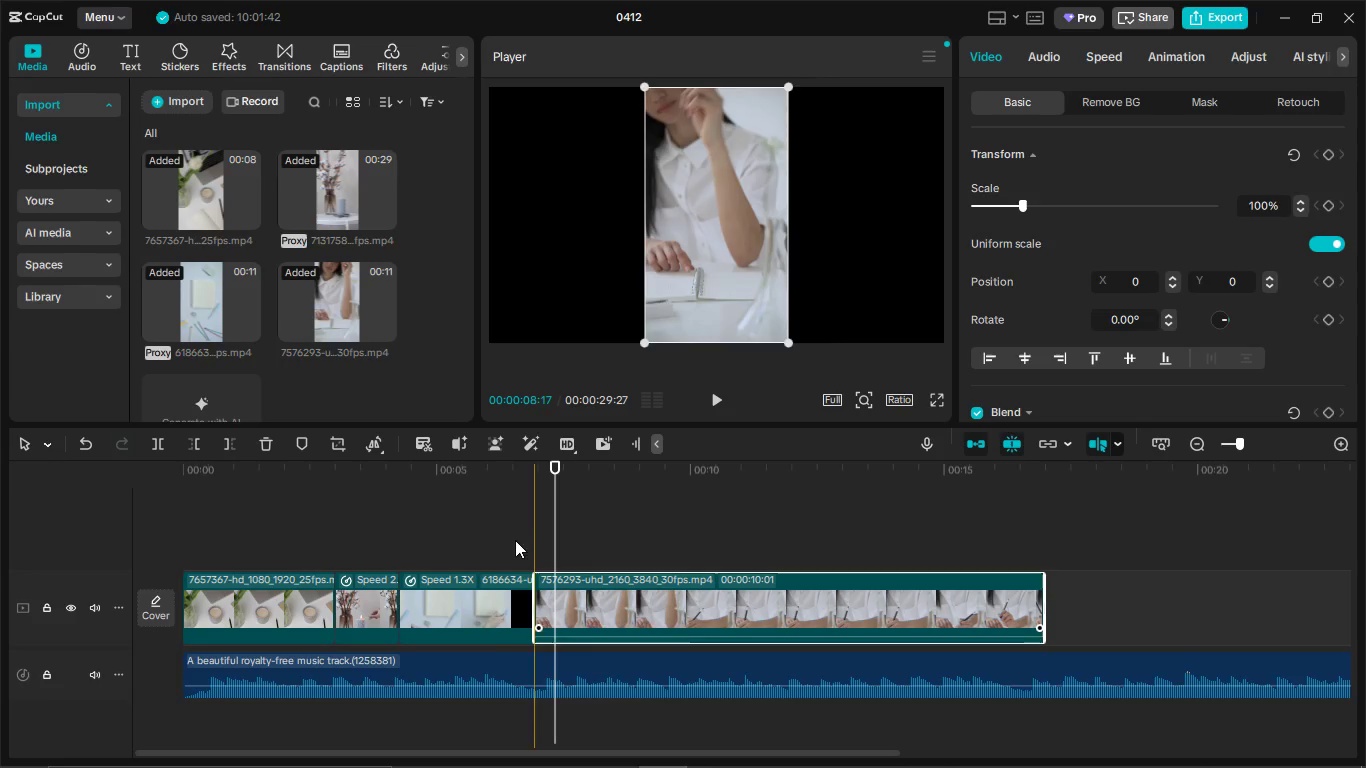 
left_click([508, 531])
 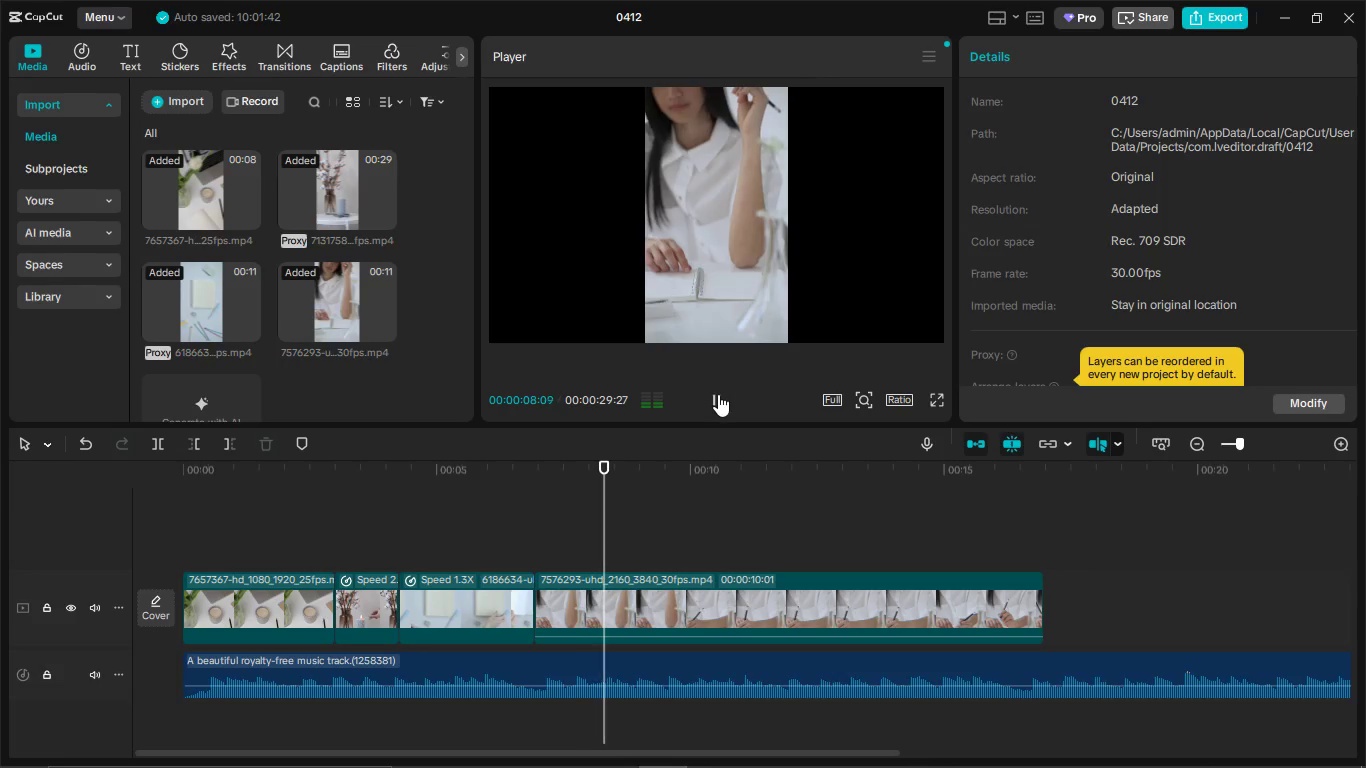 
left_click([713, 406])
 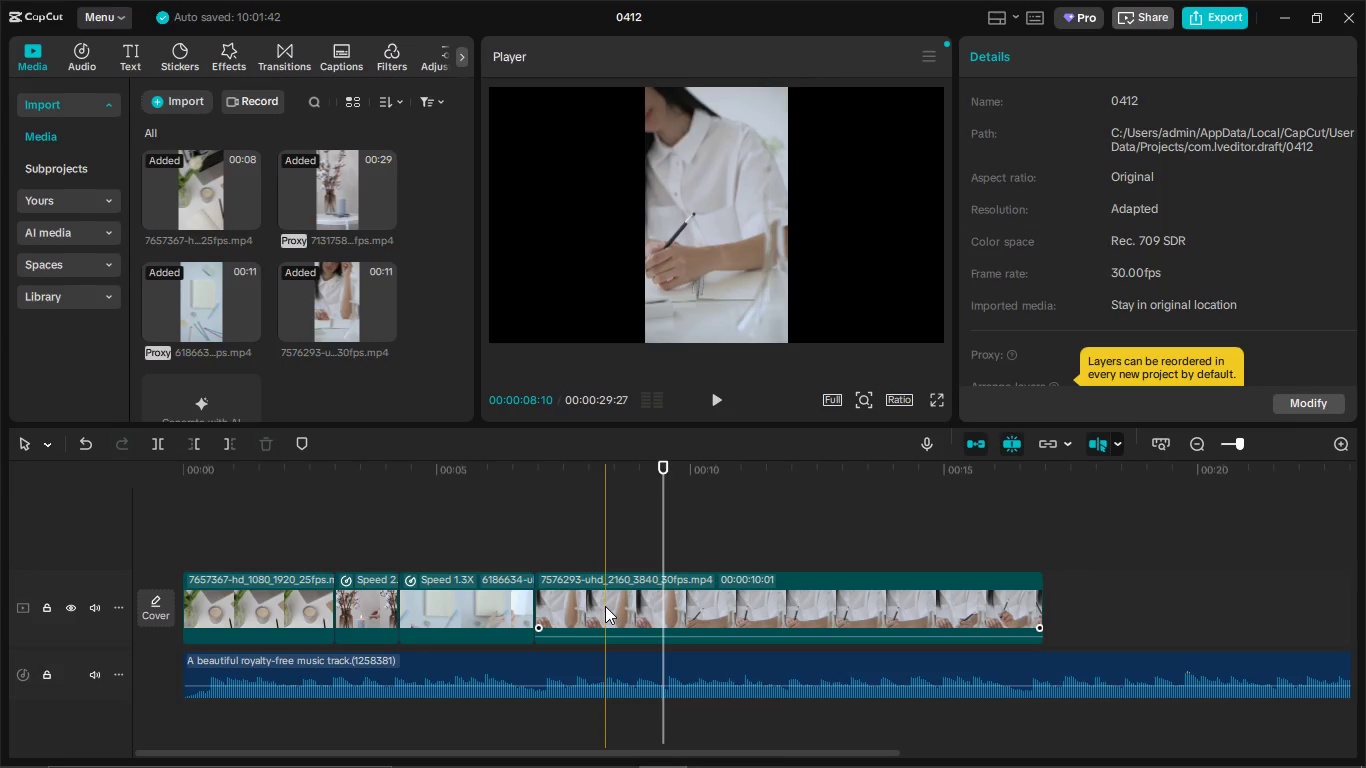 
left_click([605, 605])
 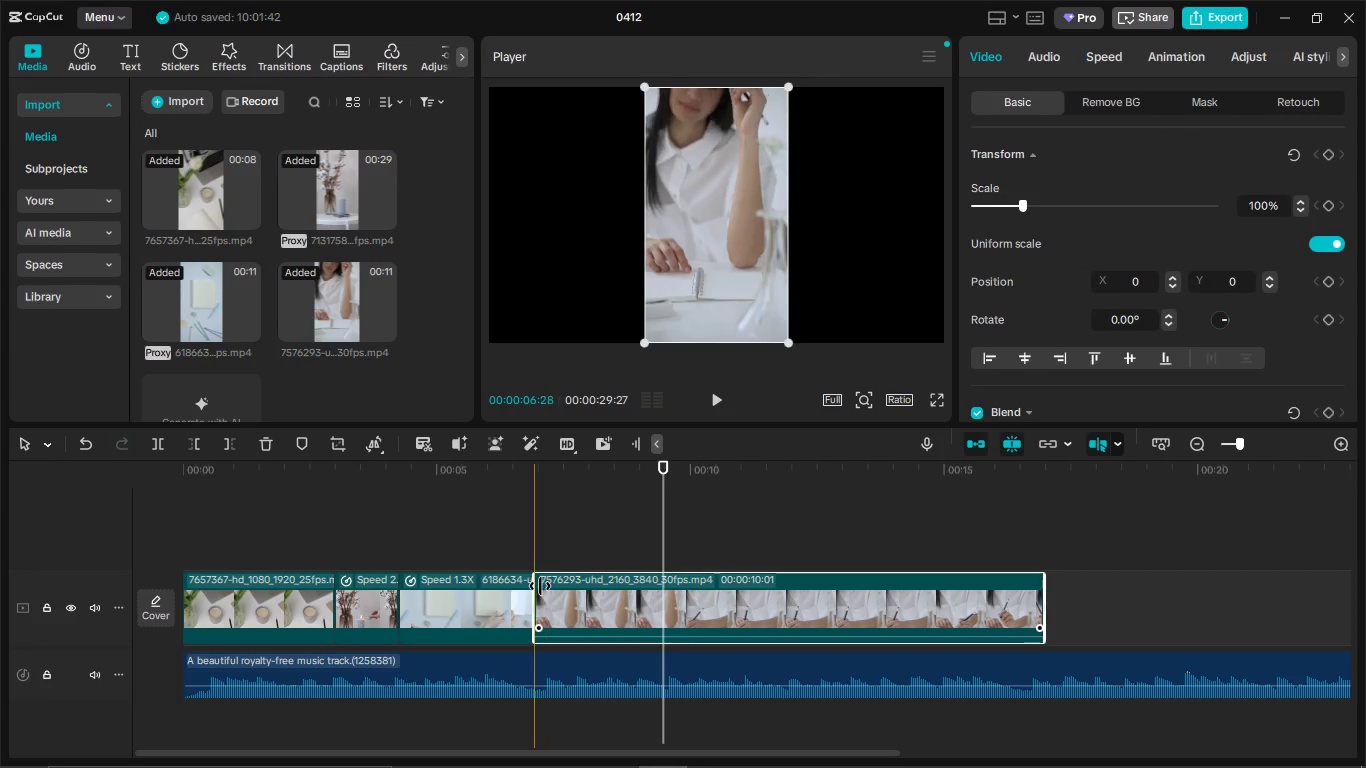 
left_click_drag(start_coordinate=[538, 586], to_coordinate=[715, 599])
 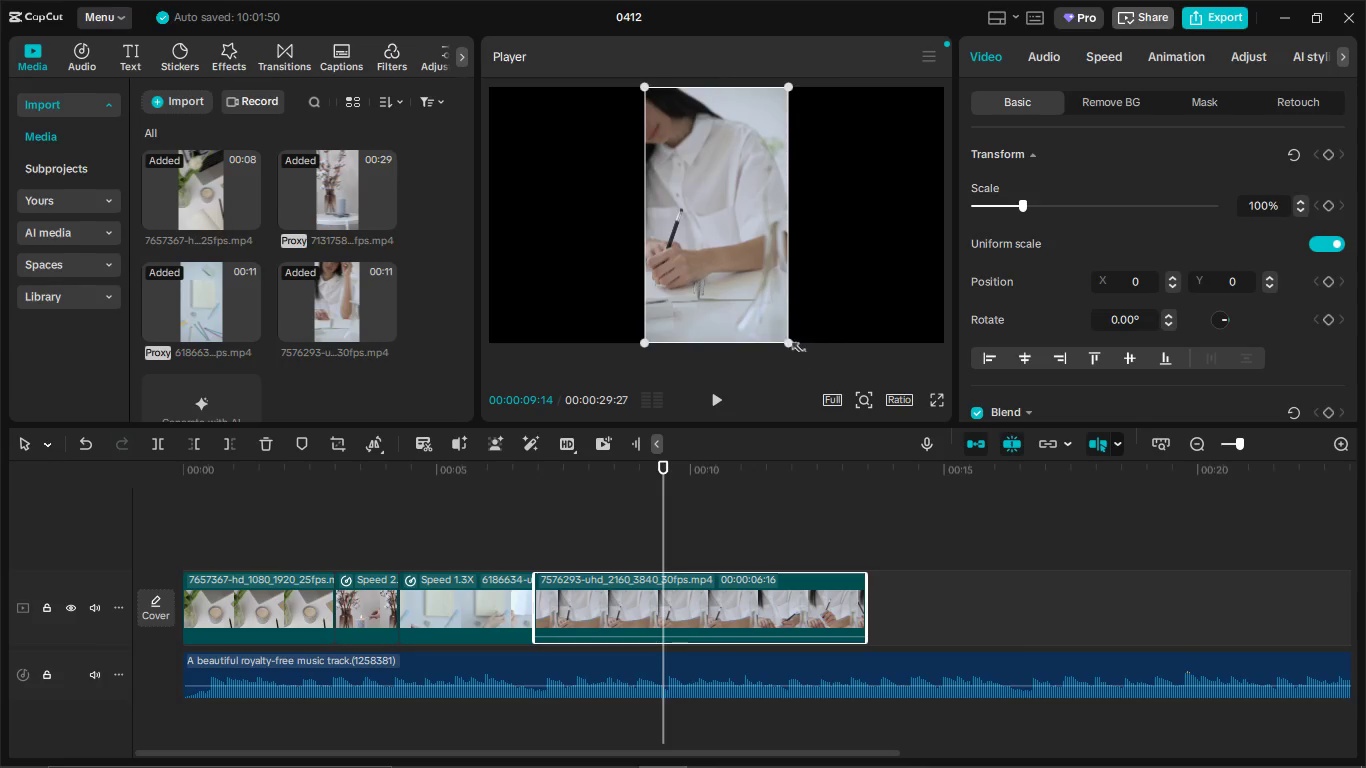 
left_click_drag(start_coordinate=[790, 344], to_coordinate=[915, 471])
 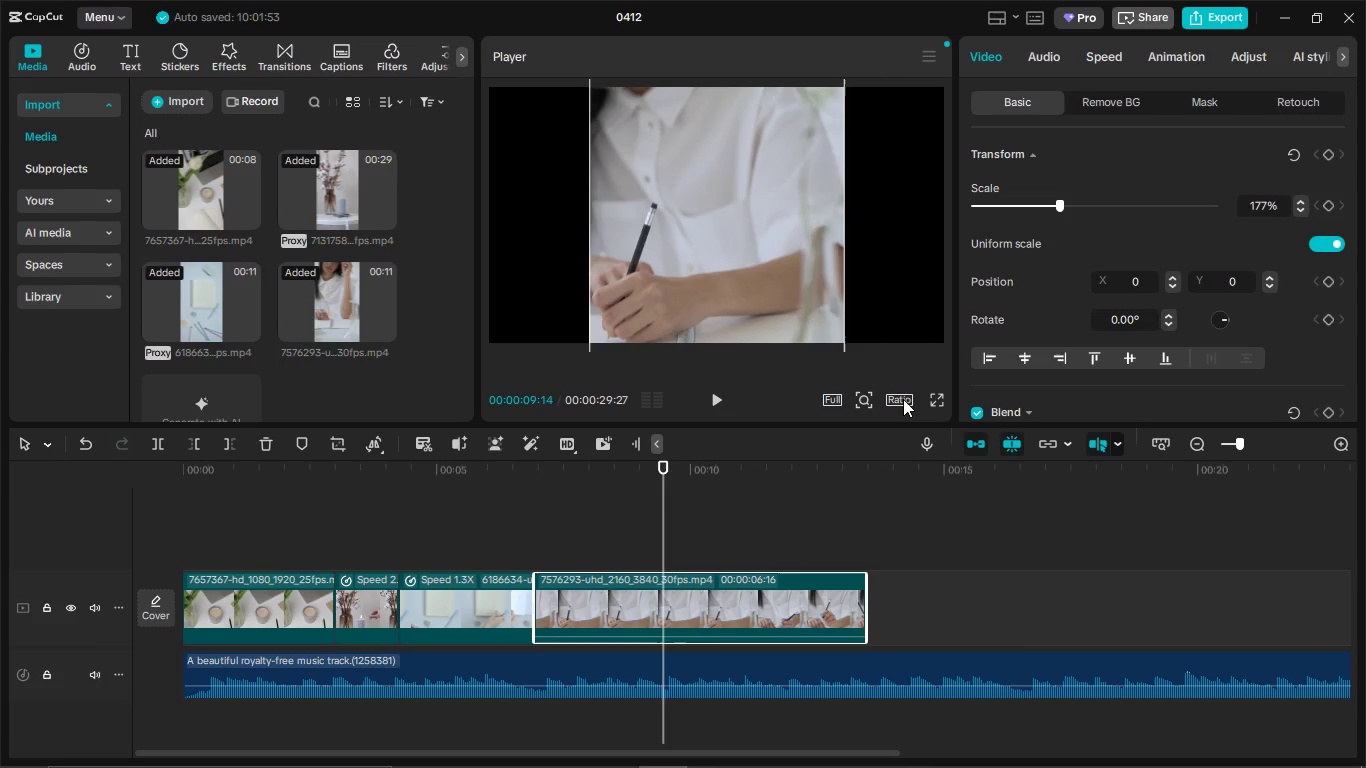 
left_click([903, 399])
 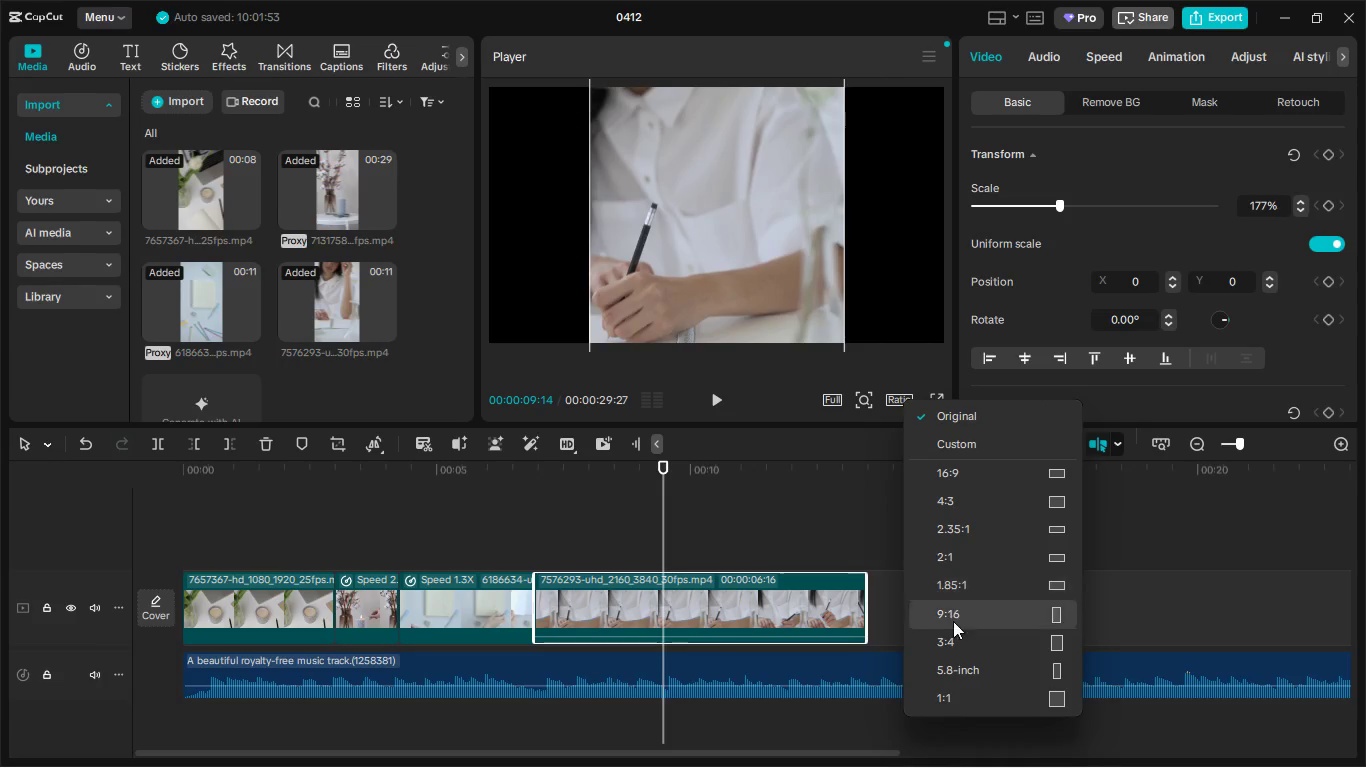 
left_click([948, 617])
 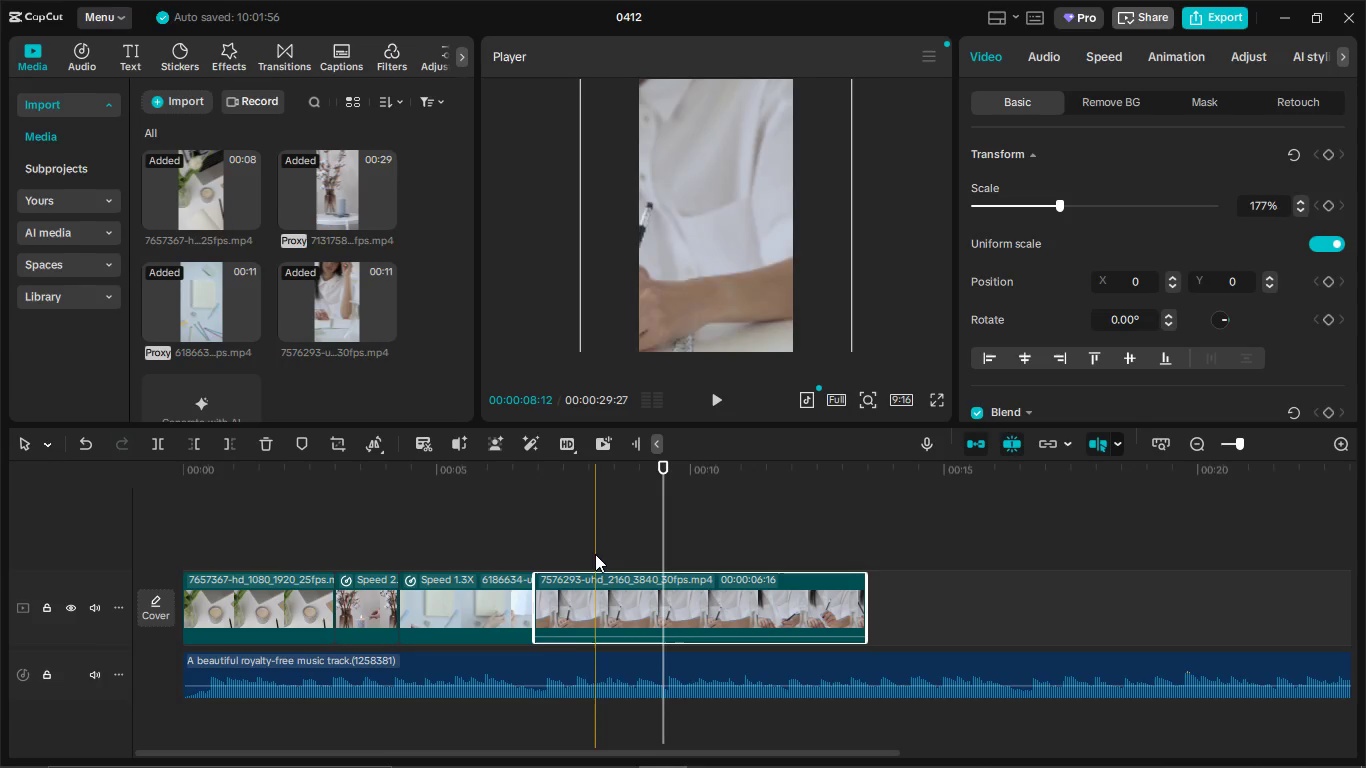 
left_click([291, 503])
 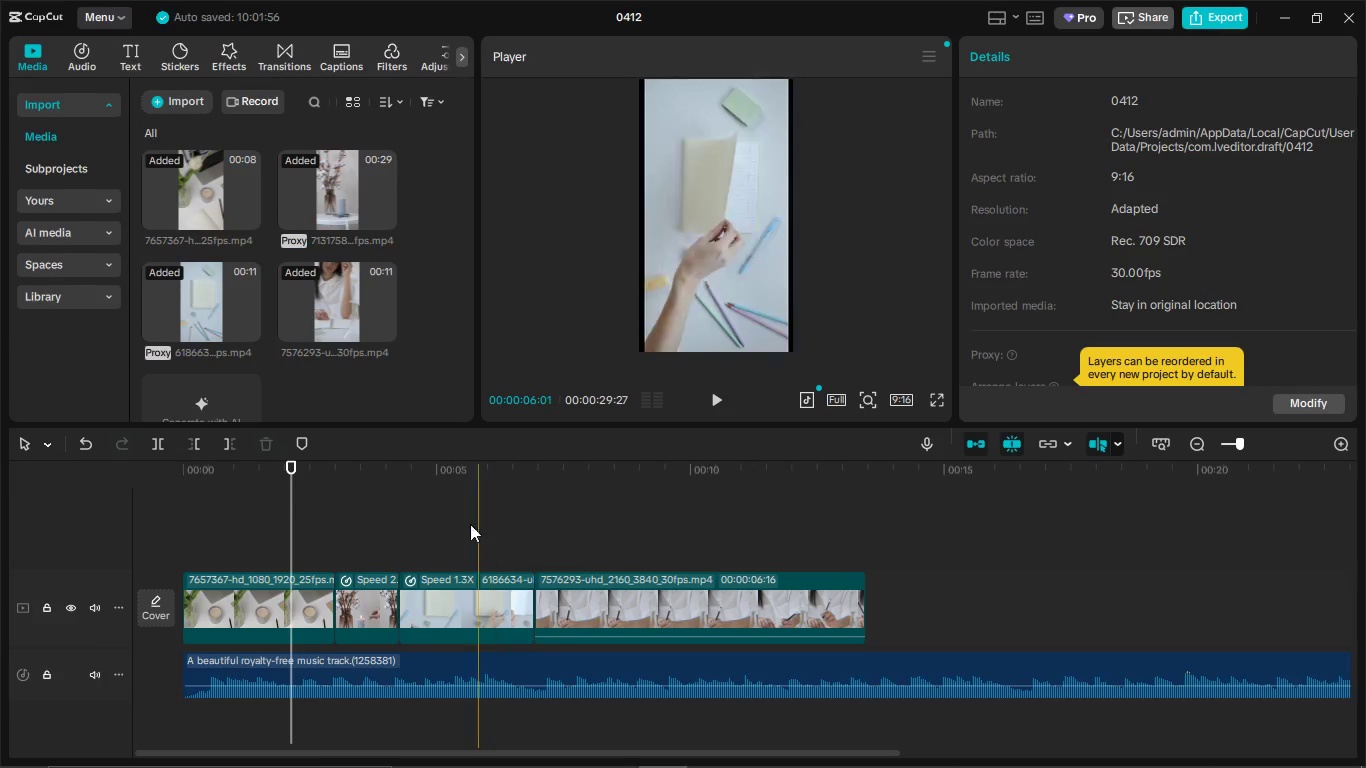 
scroll: coordinate [404, 542], scroll_direction: up, amount: 26.0
 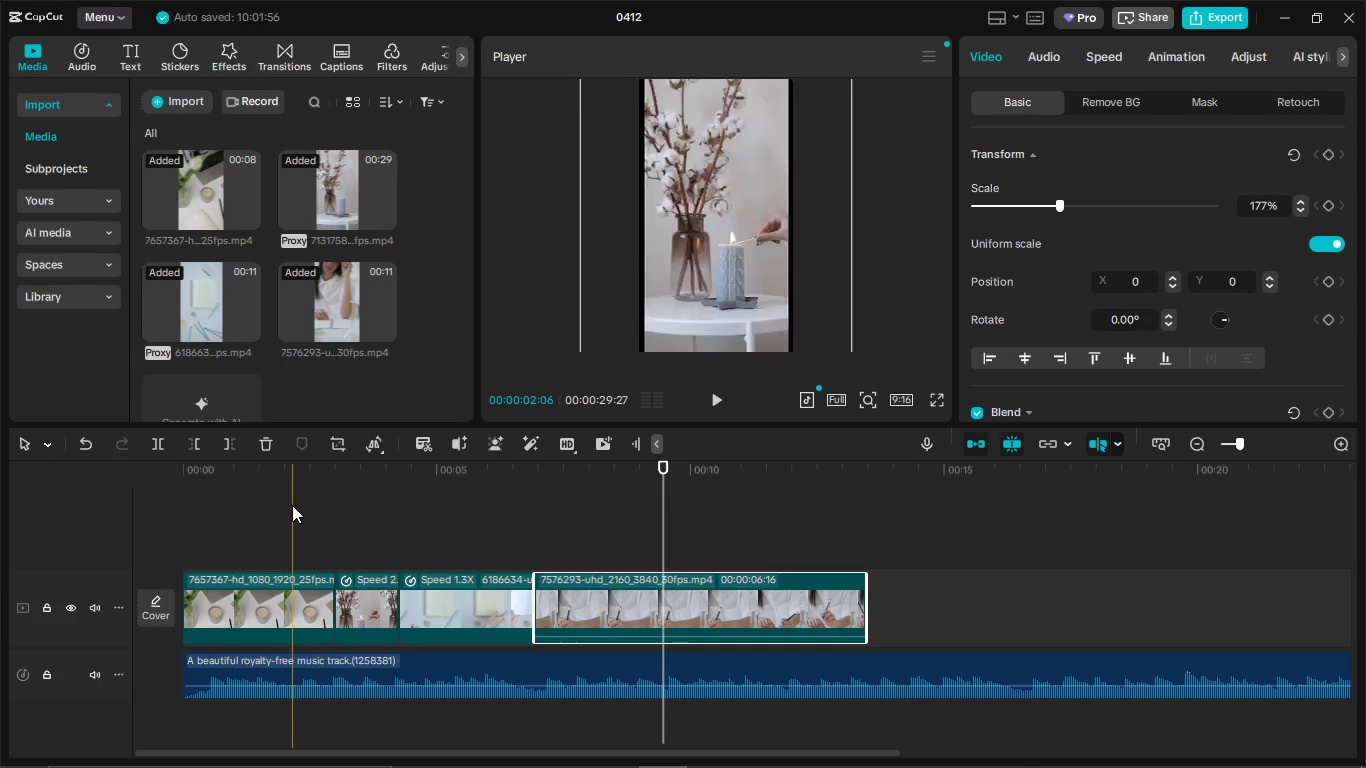 
double_click([782, 219])
 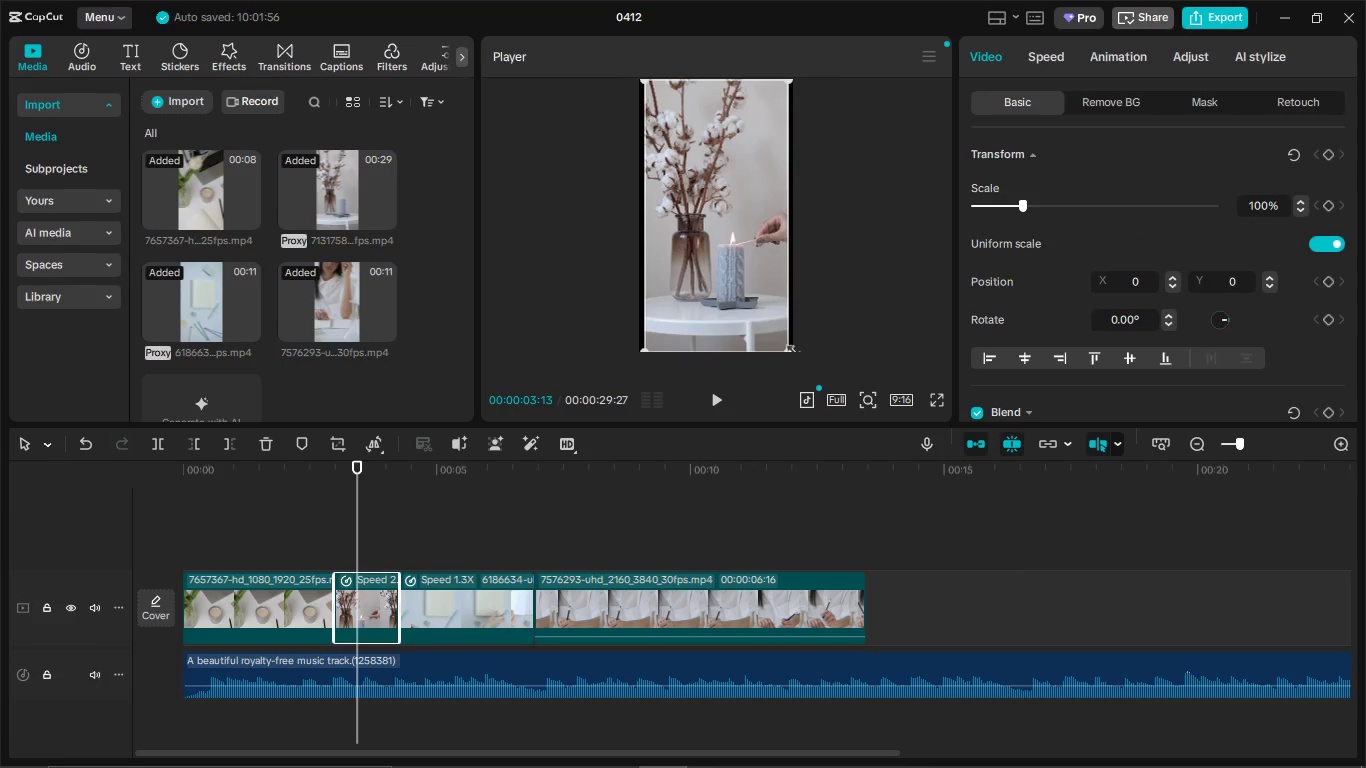 
left_click_drag(start_coordinate=[788, 349], to_coordinate=[794, 361])
 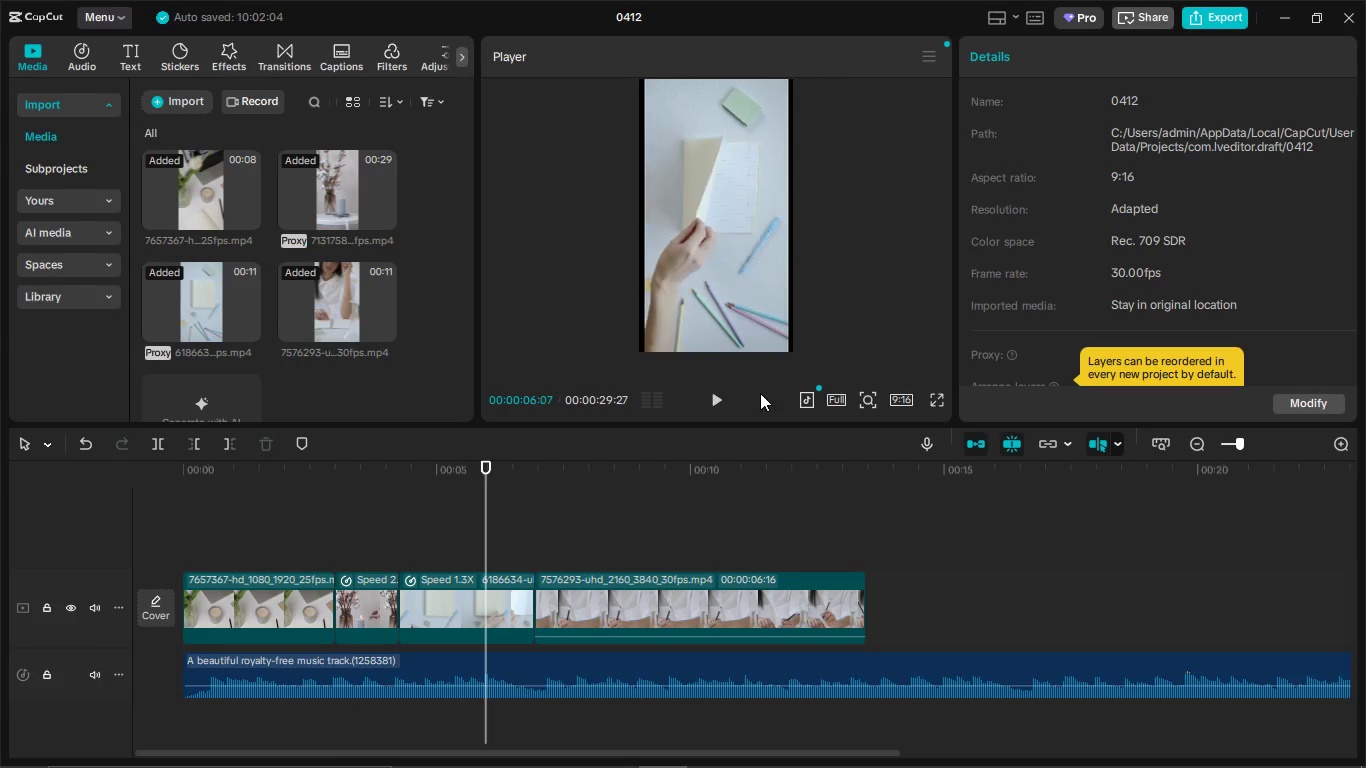 
left_click([766, 320])
 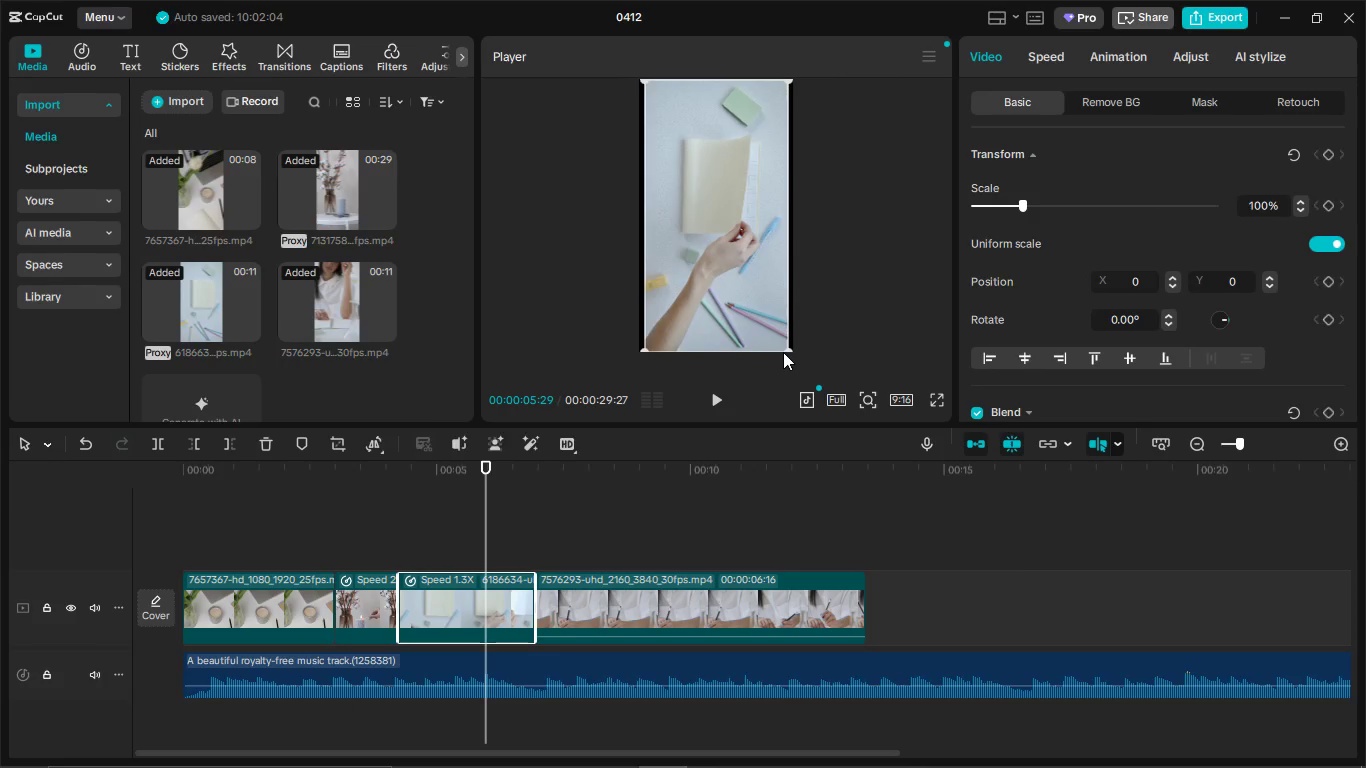 
left_click([783, 352])
 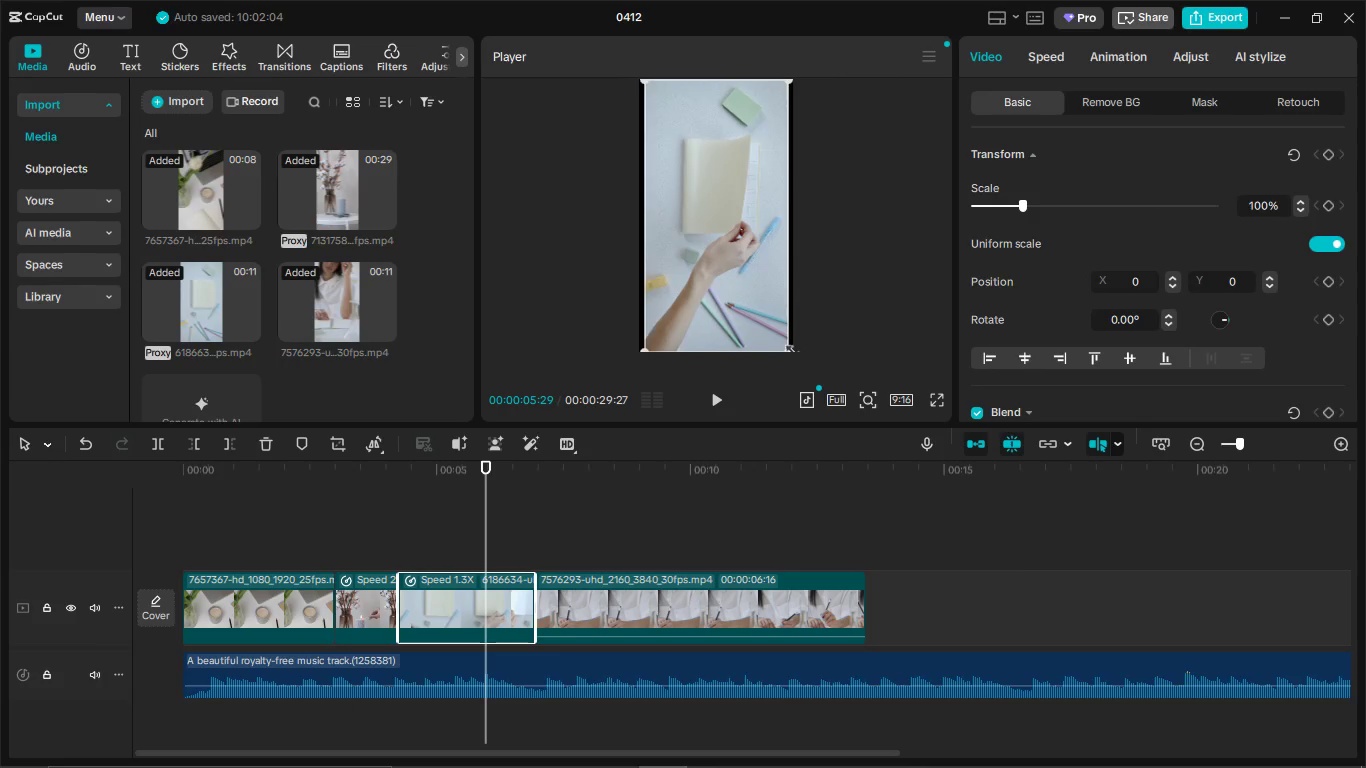 
left_click_drag(start_coordinate=[788, 349], to_coordinate=[797, 364])
 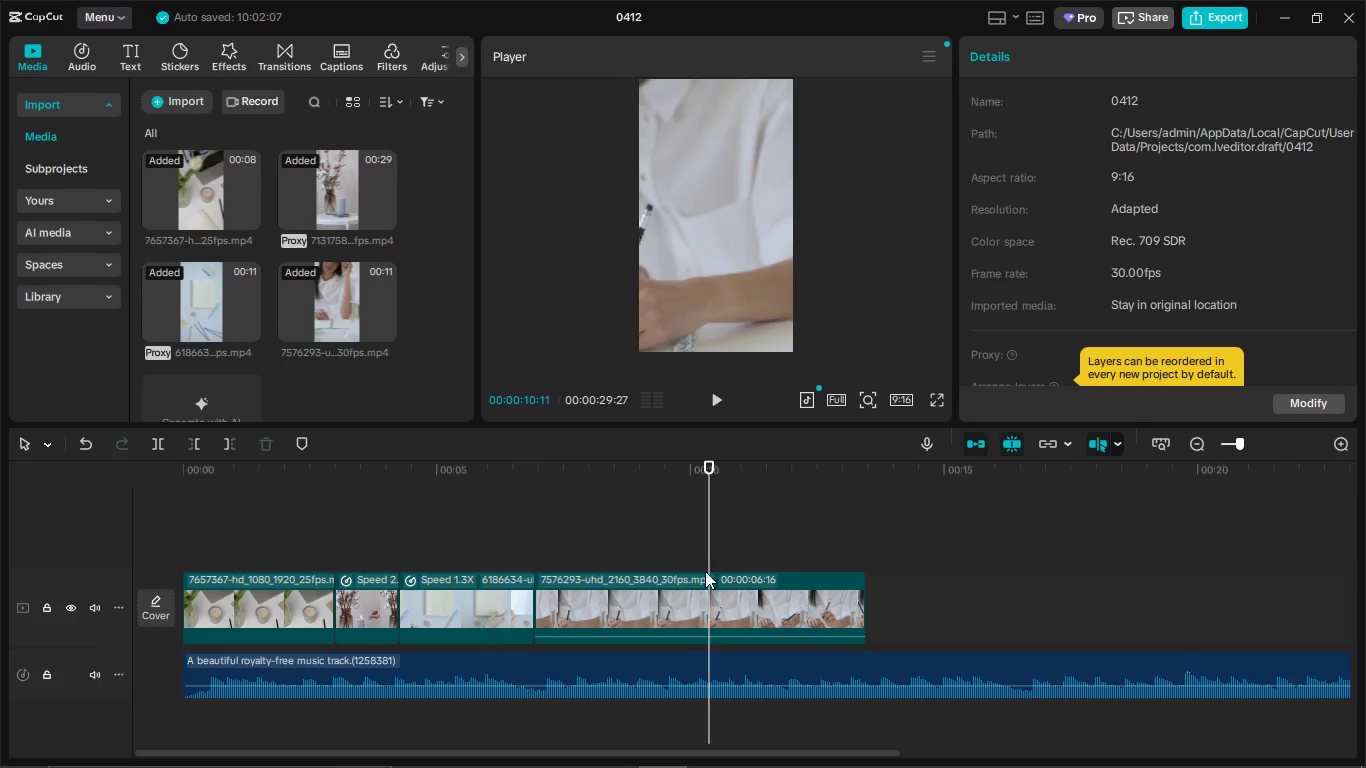 
double_click([702, 576])
 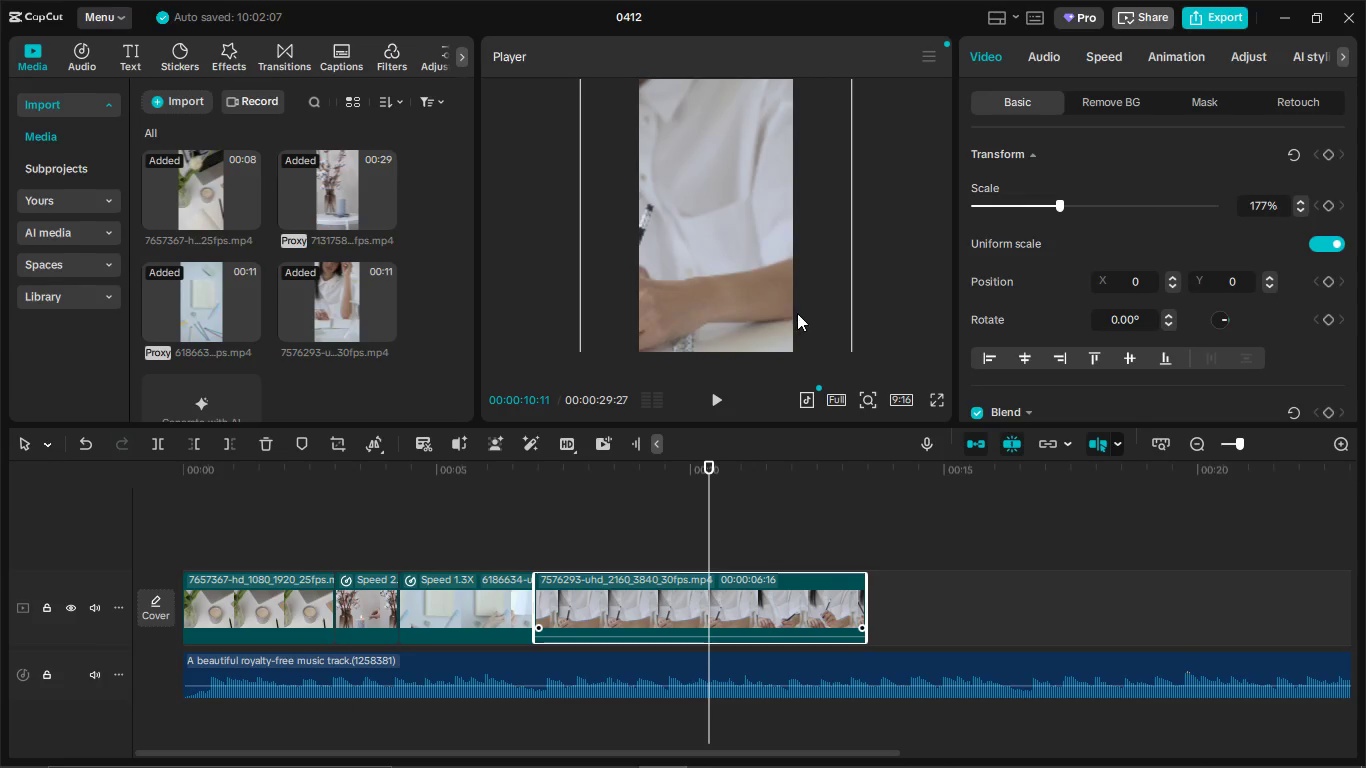 
left_click_drag(start_coordinate=[737, 278], to_coordinate=[793, 273])
 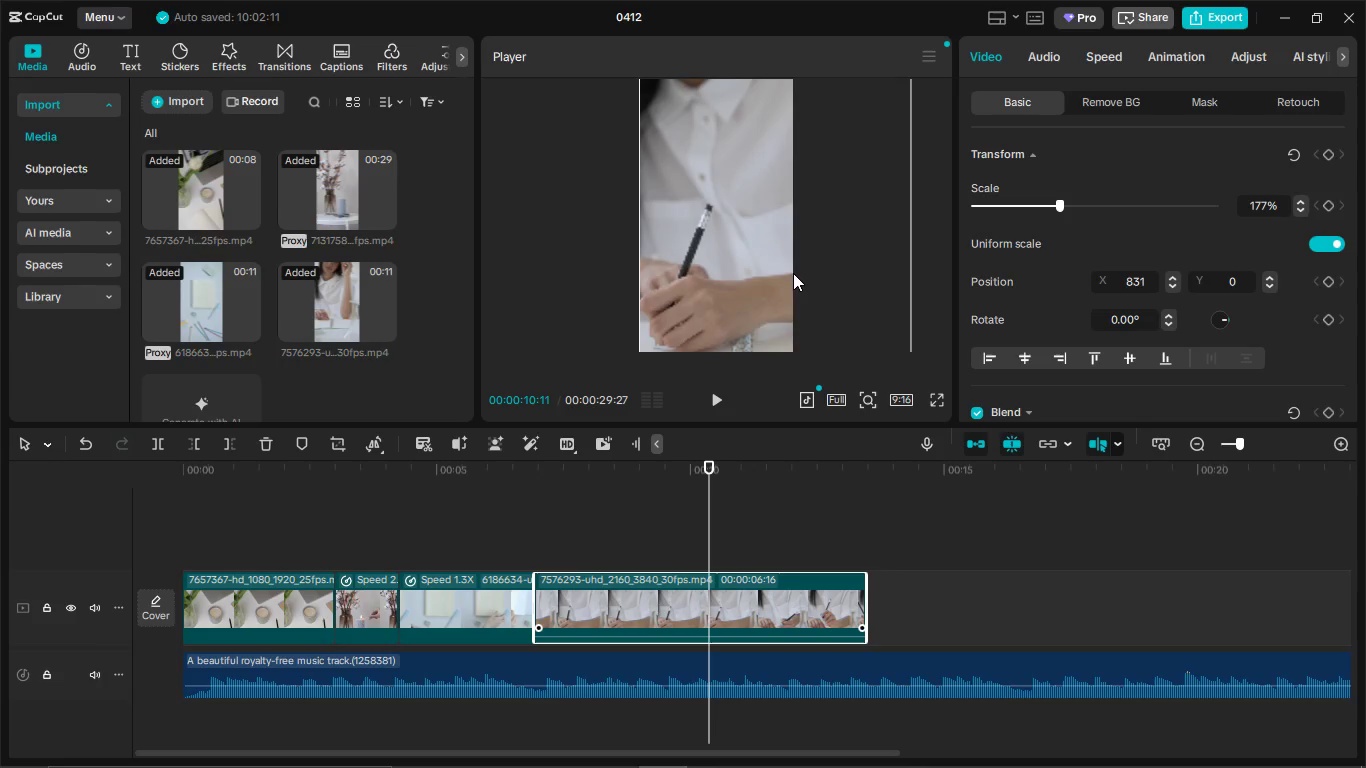 
left_click_drag(start_coordinate=[793, 273], to_coordinate=[793, 211])
 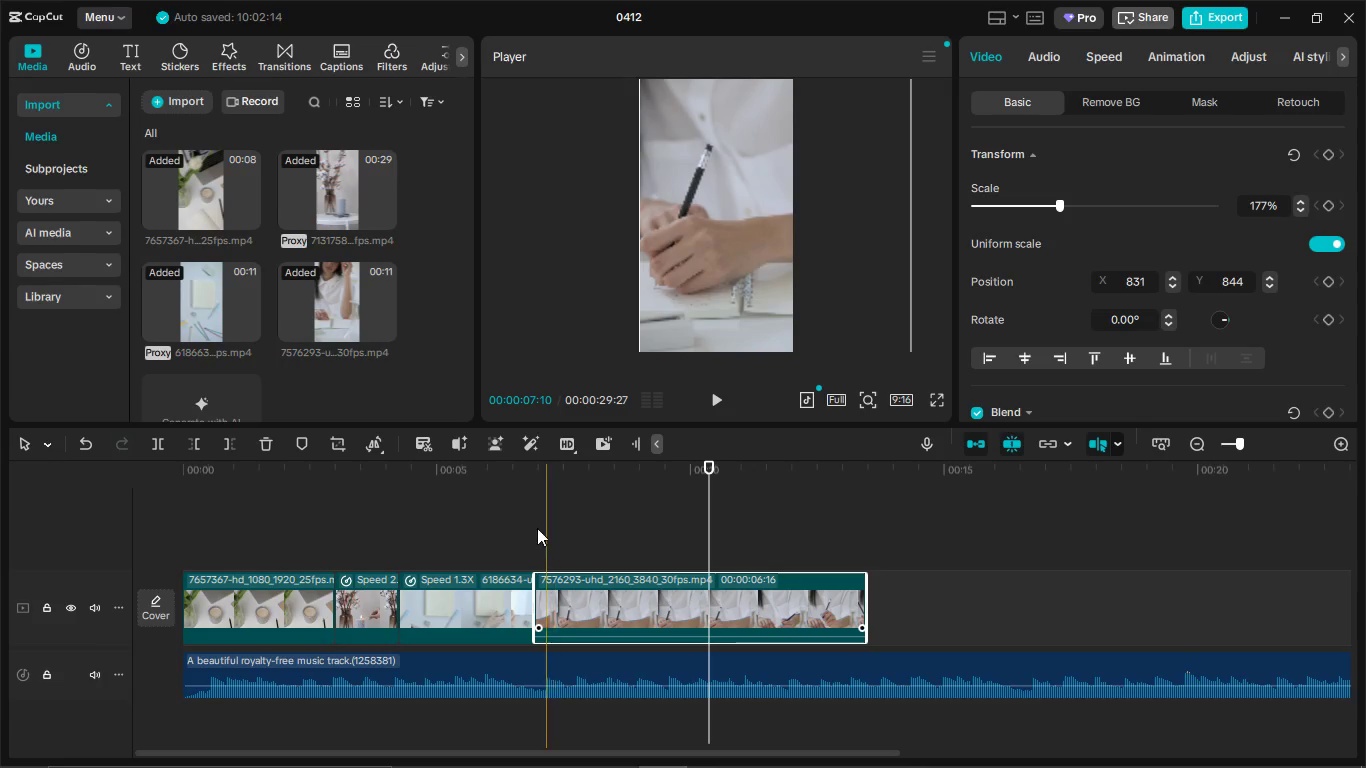 
left_click([512, 524])
 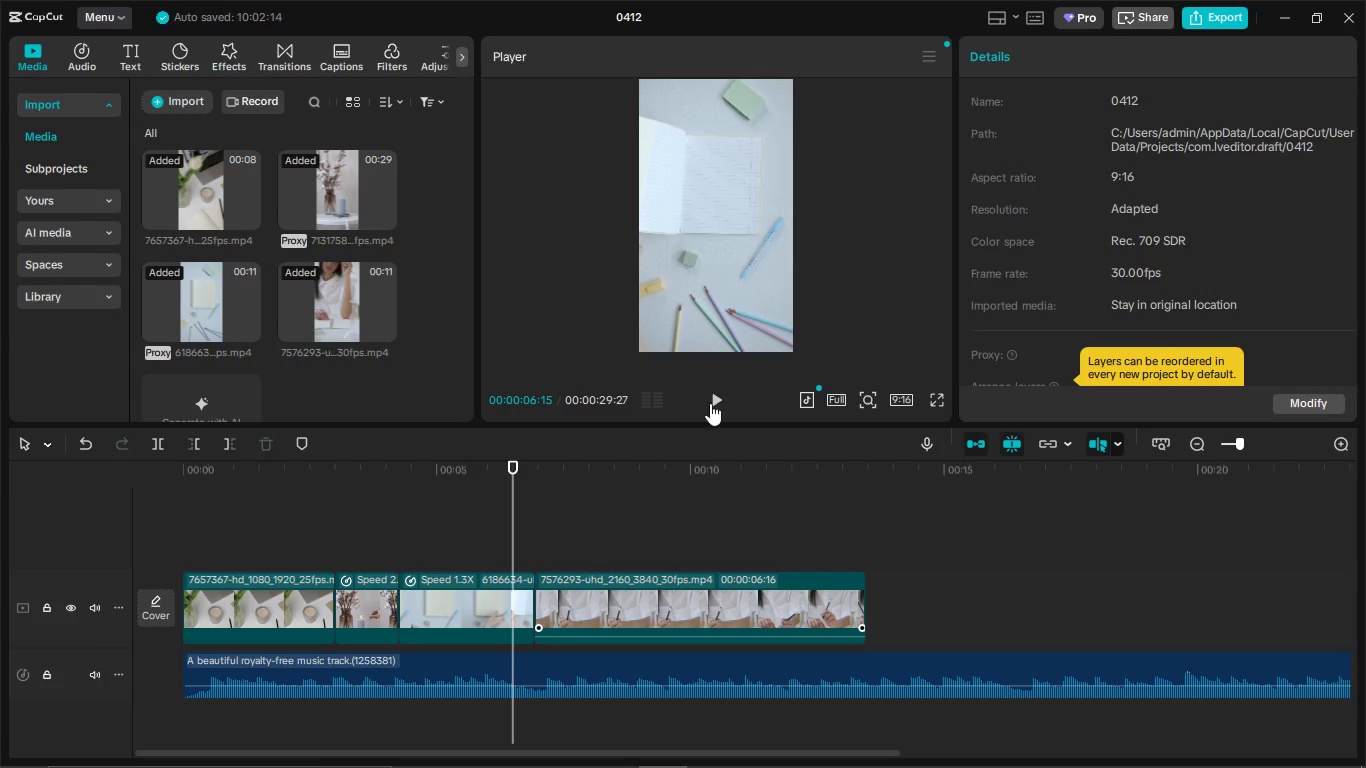 
left_click([718, 399])
 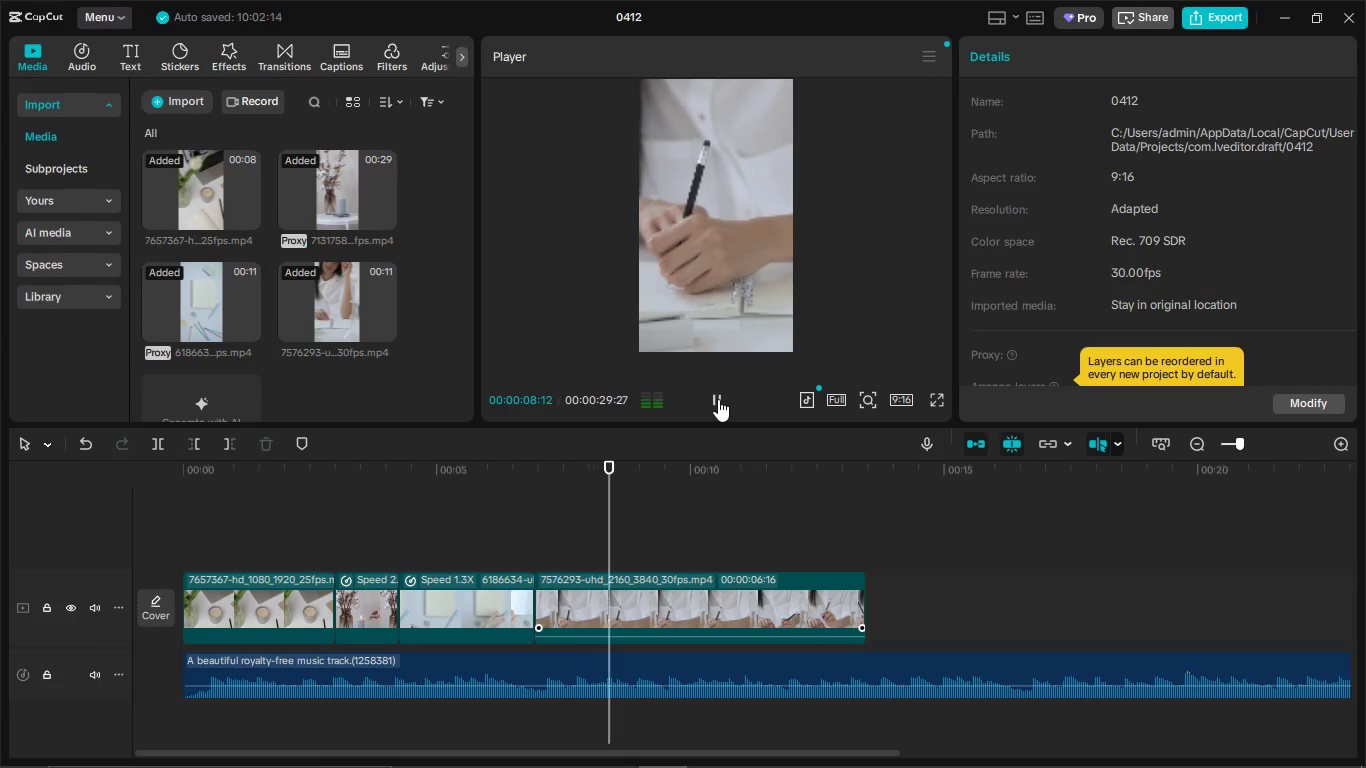 
left_click([718, 399])
 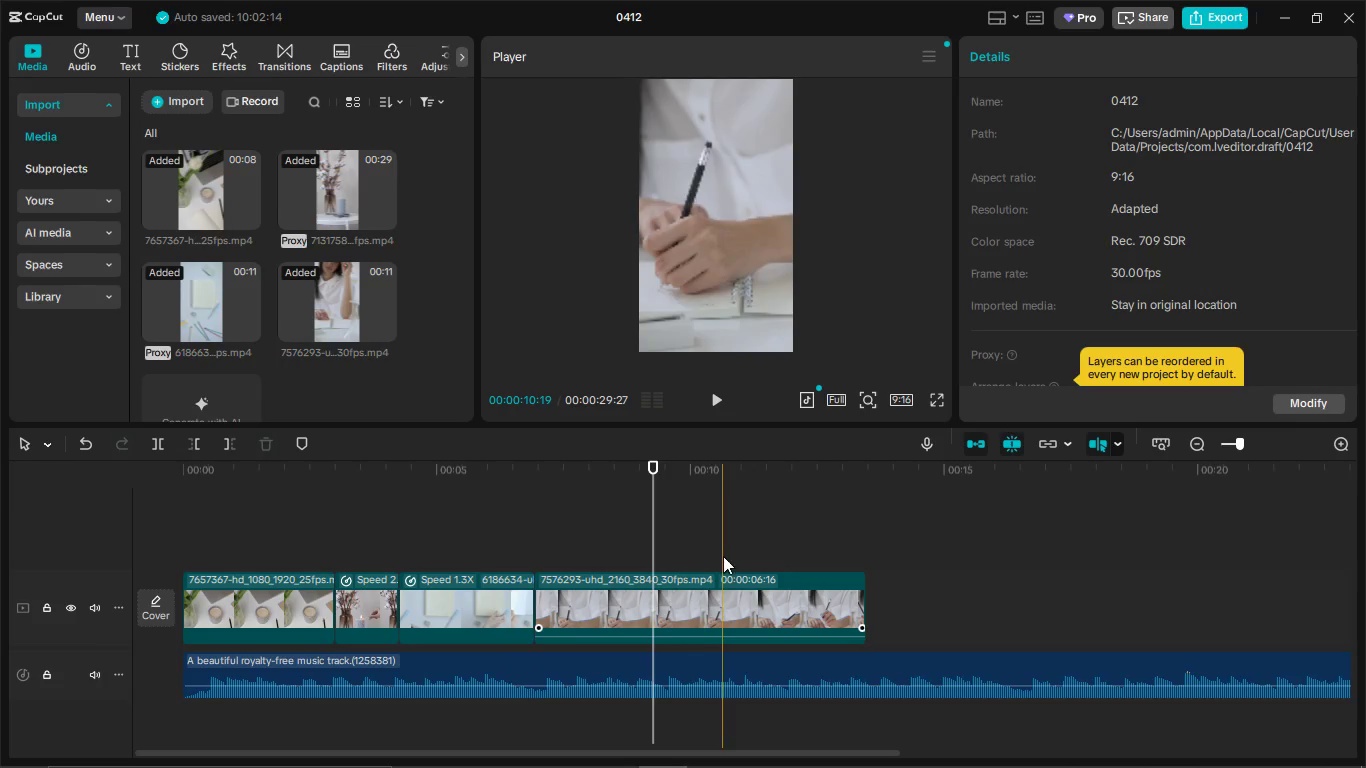 
left_click([731, 594])
 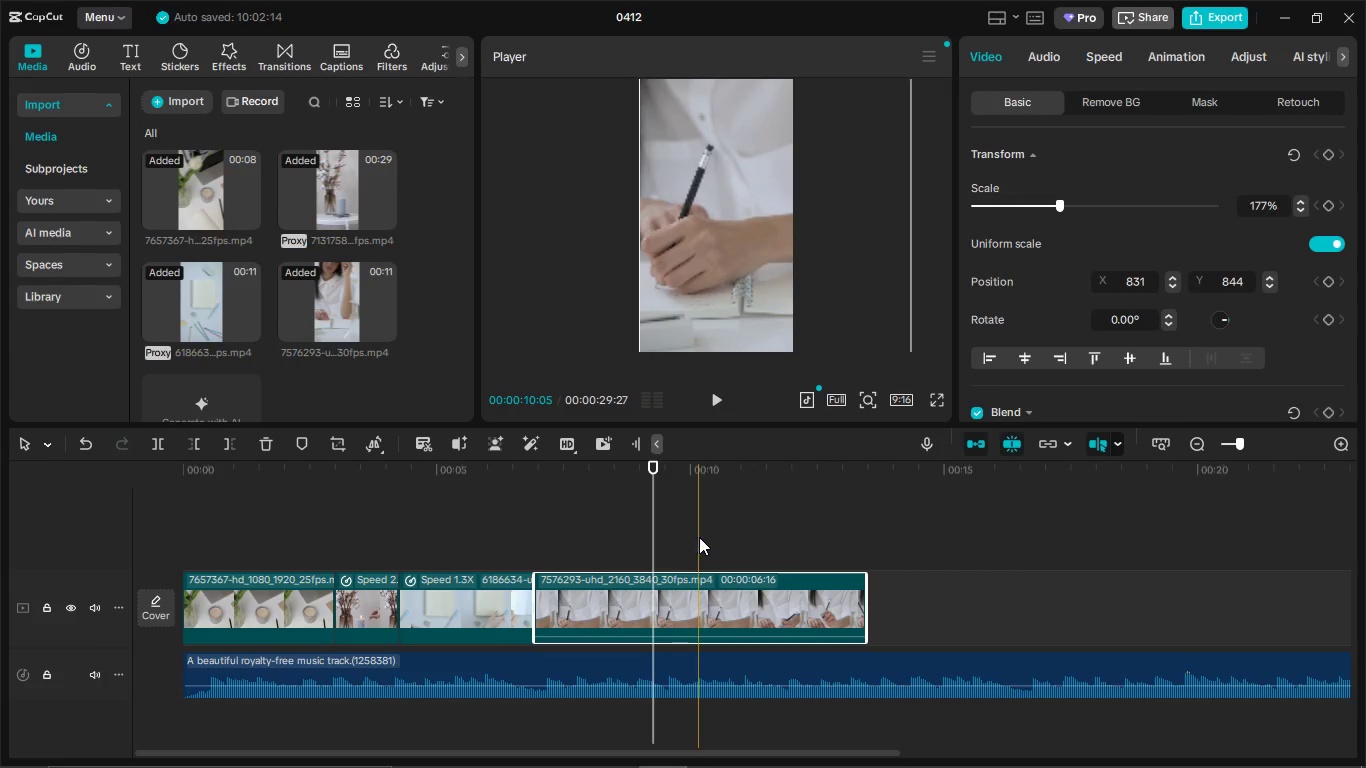 
key(Alt+AltLeft)
 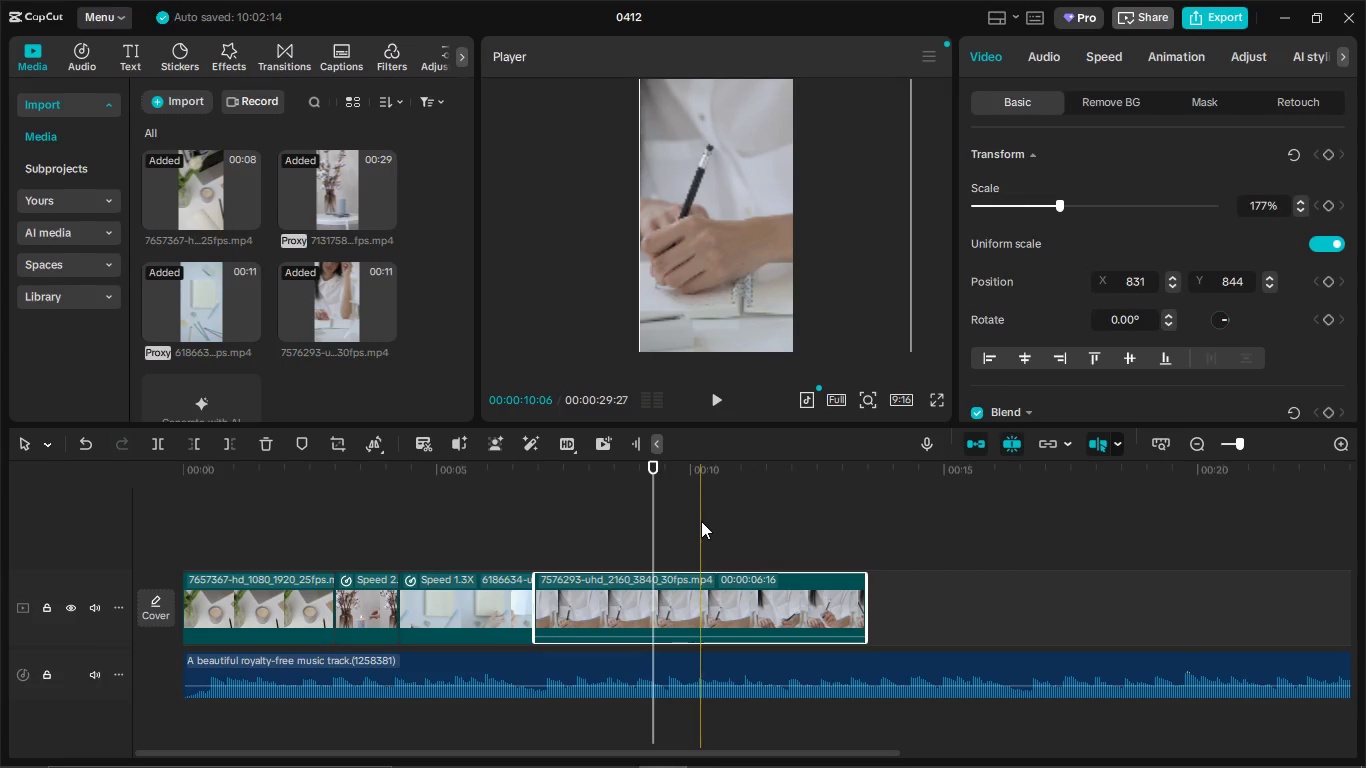 
key(Alt+Tab)
 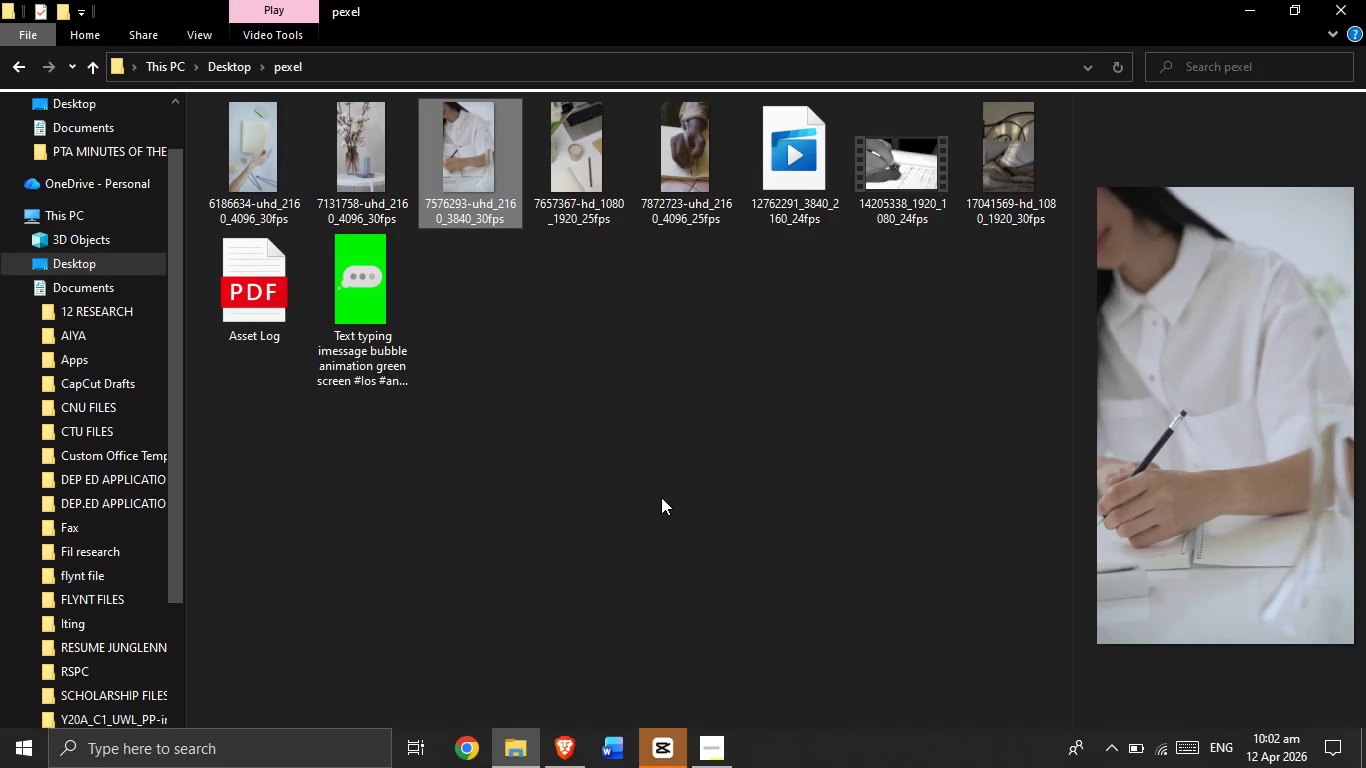 
key(Alt+AltLeft)
 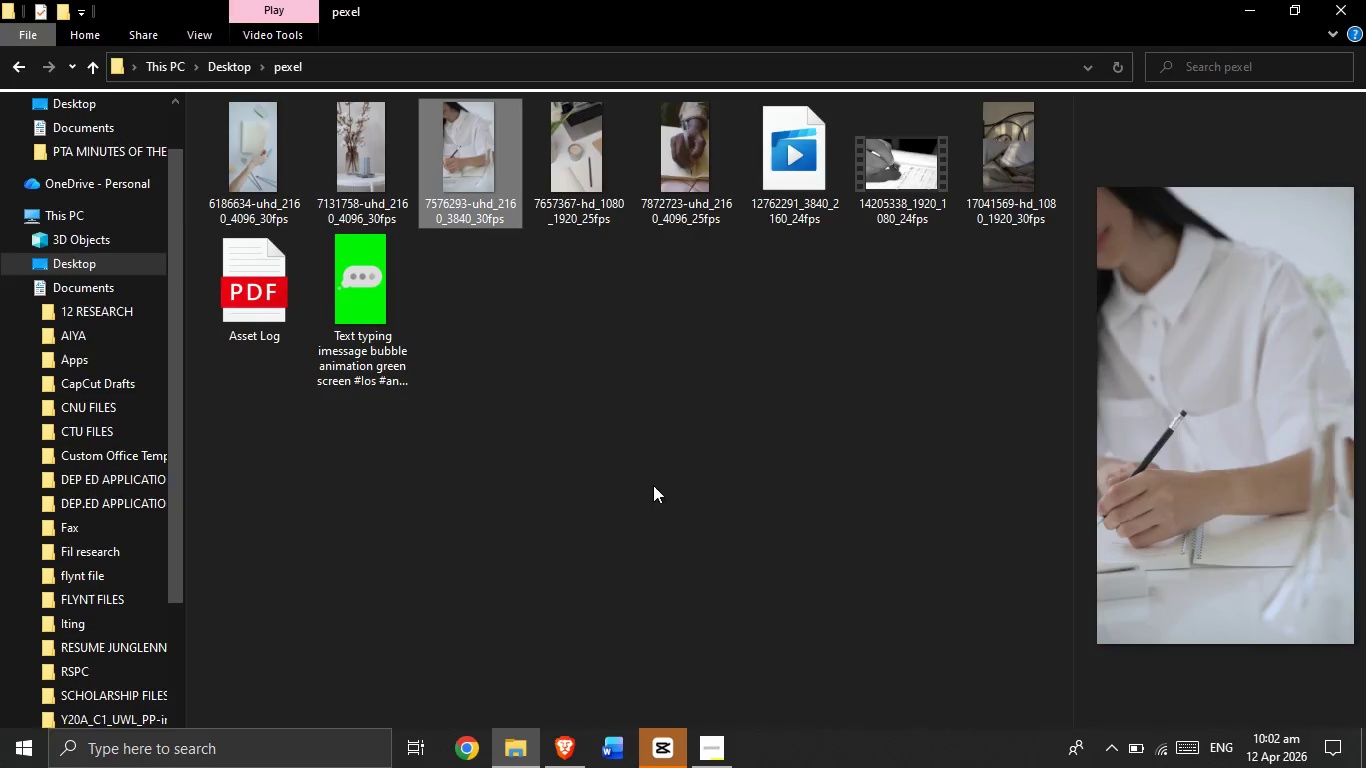 
key(Alt+Tab)
 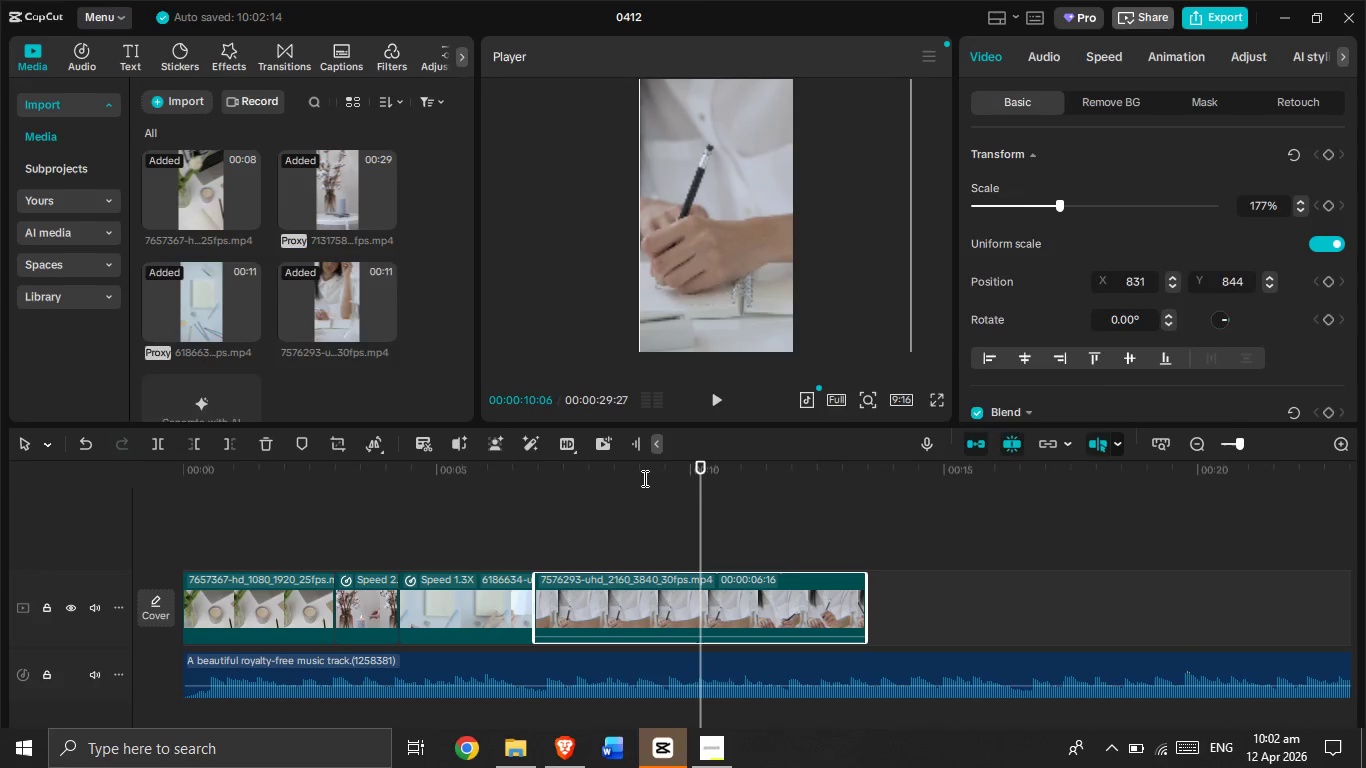 
key(Alt+Tab)
 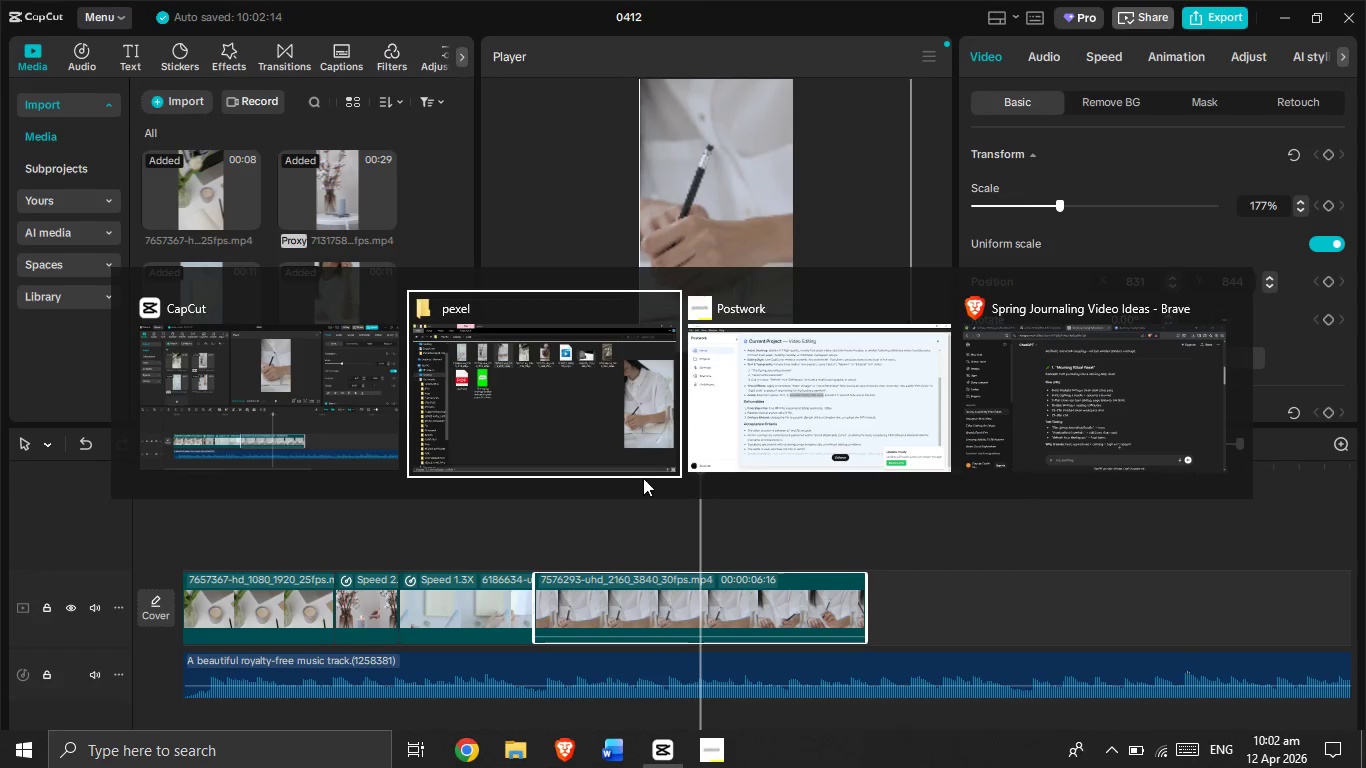 
key(Alt+Tab)
 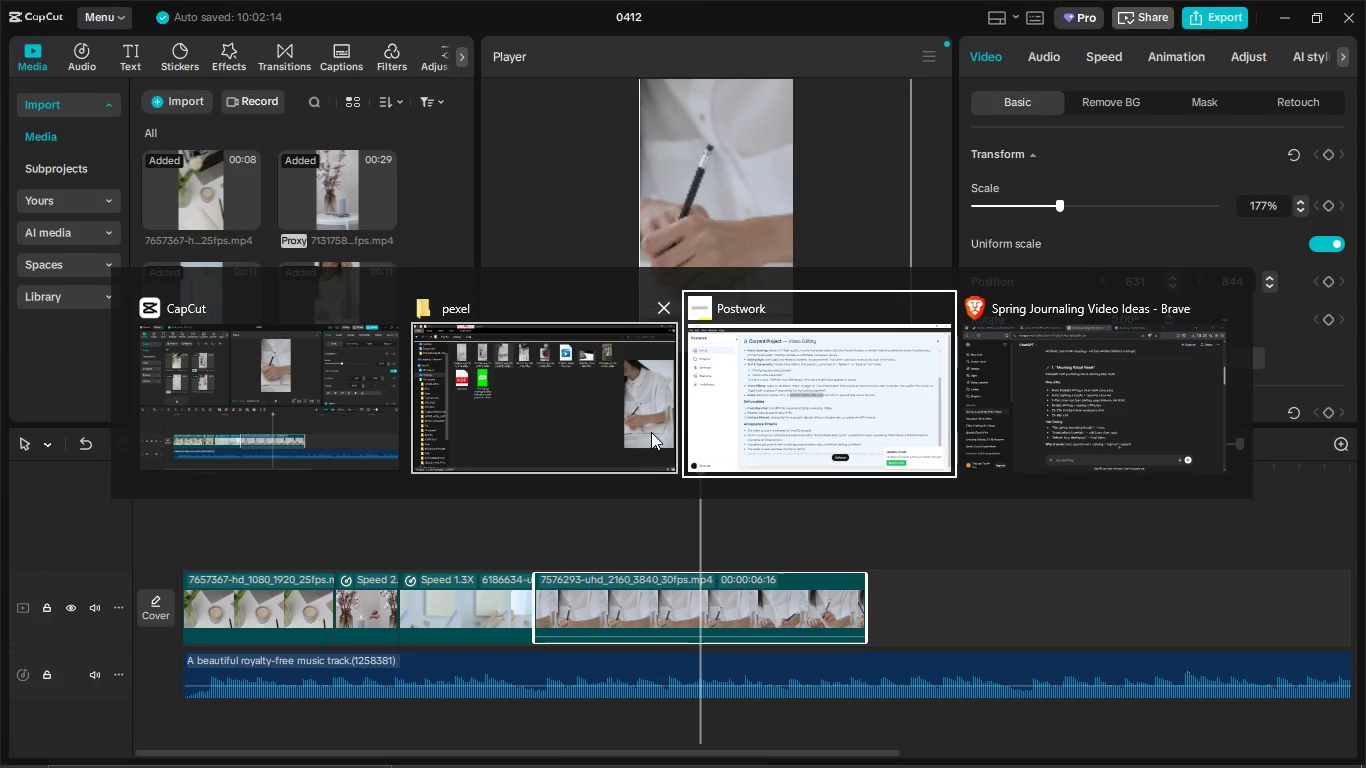 
key(Alt+Tab)
 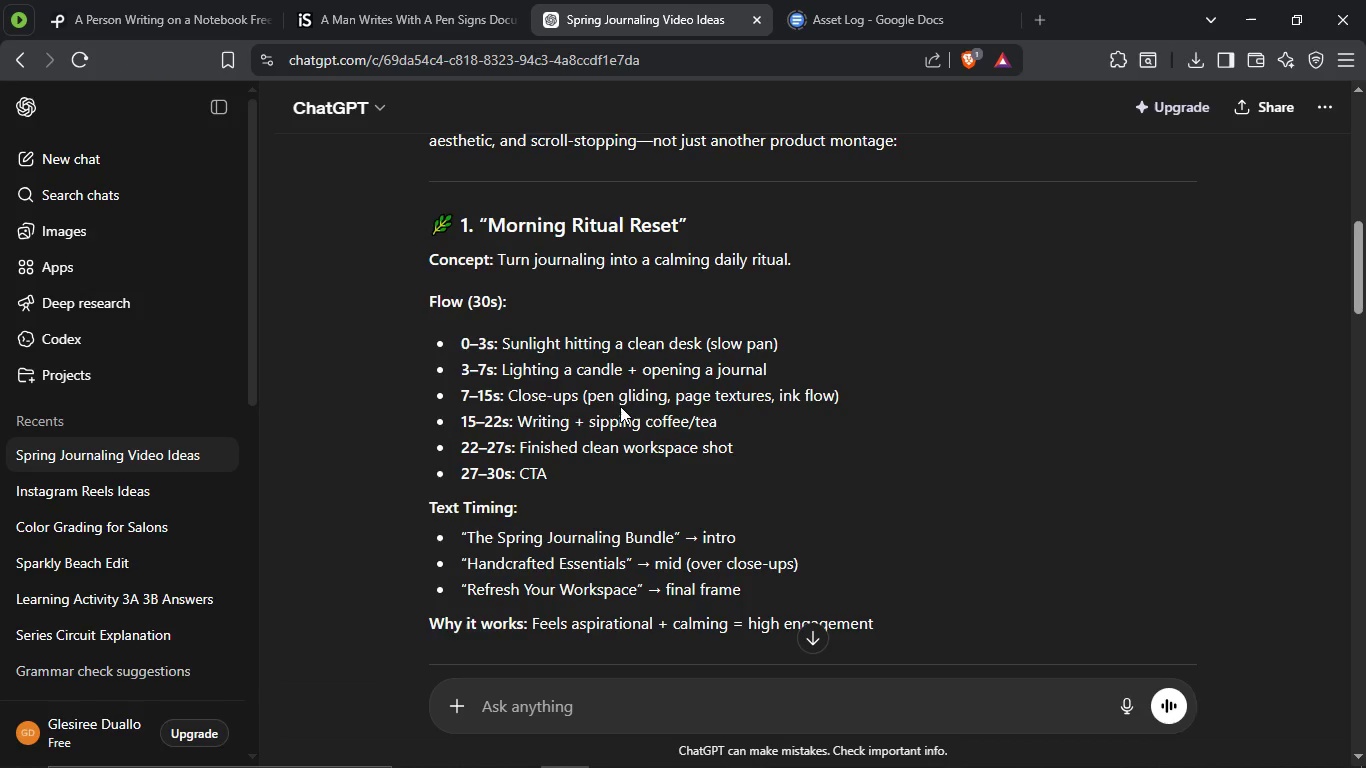 
key(Alt+Tab)
 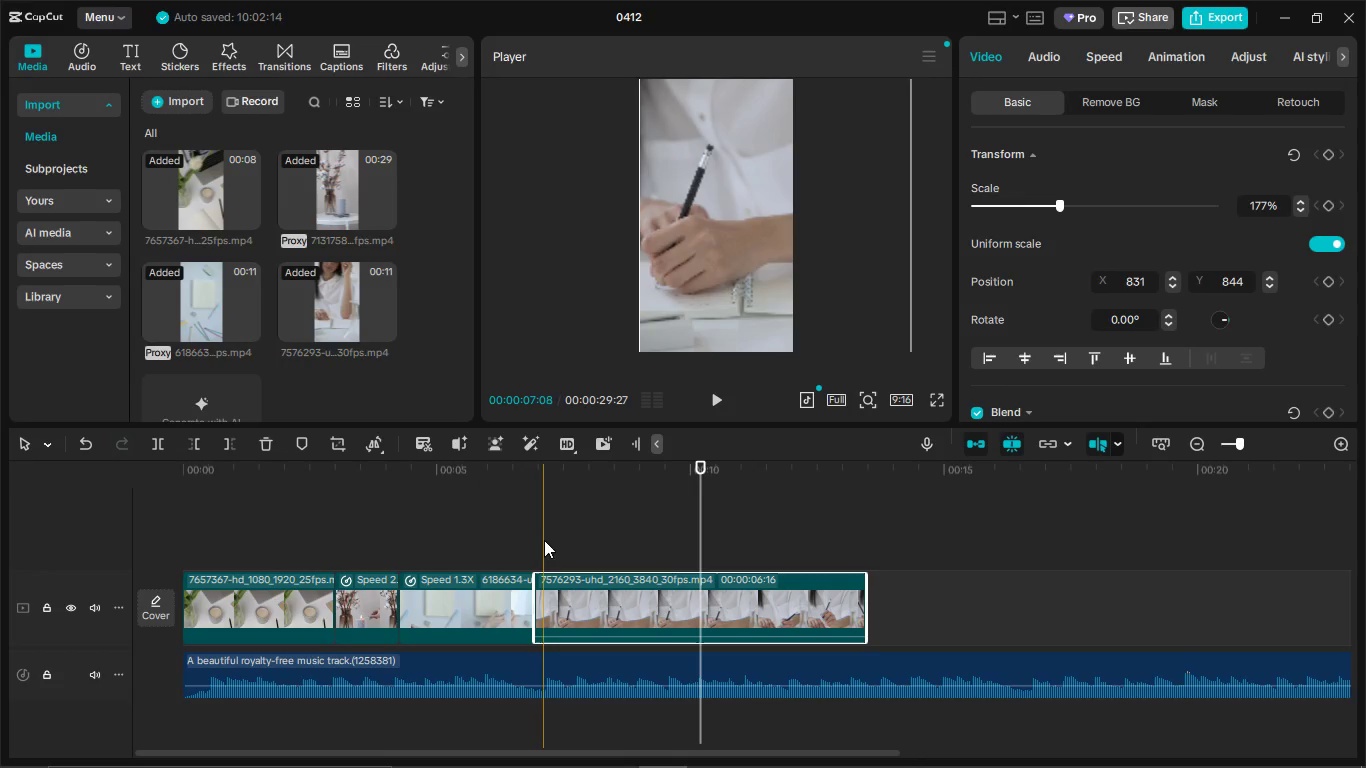 
left_click([535, 534])
 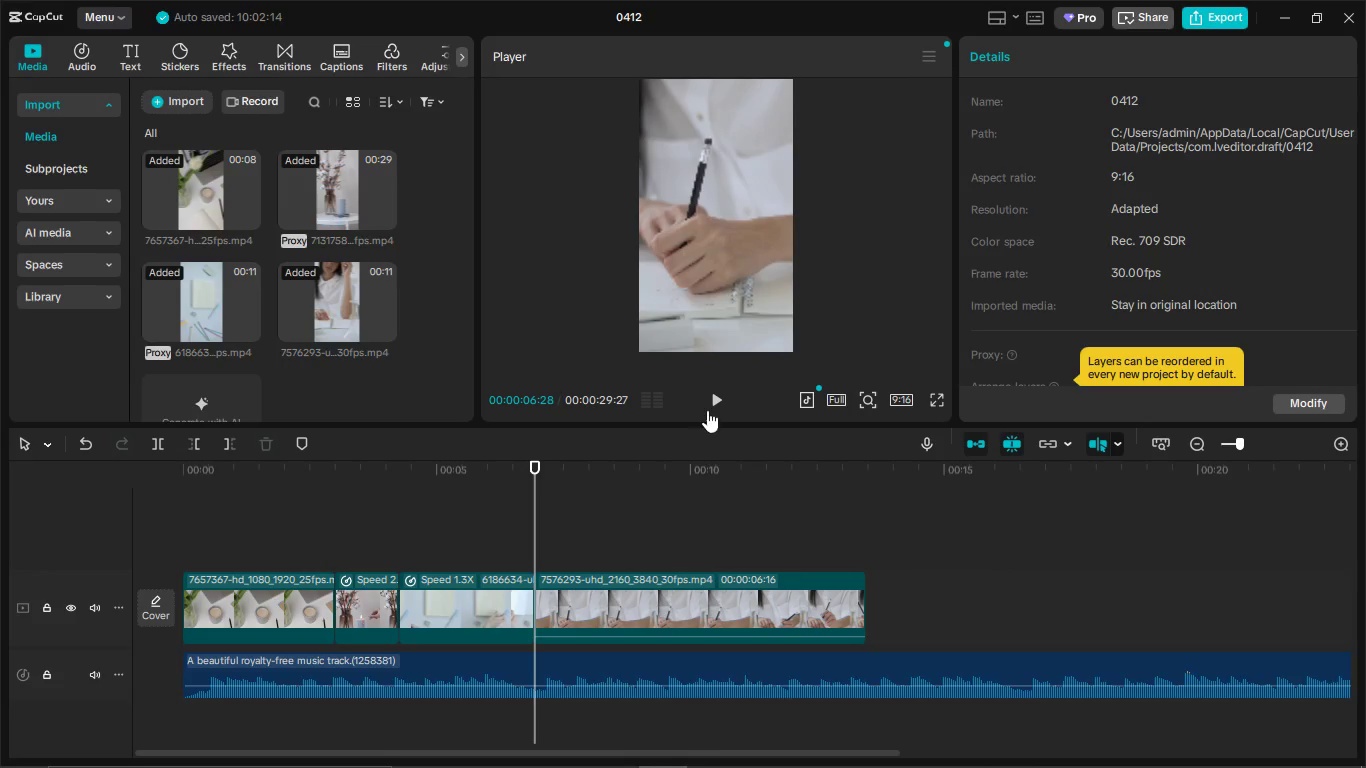 
left_click([714, 402])
 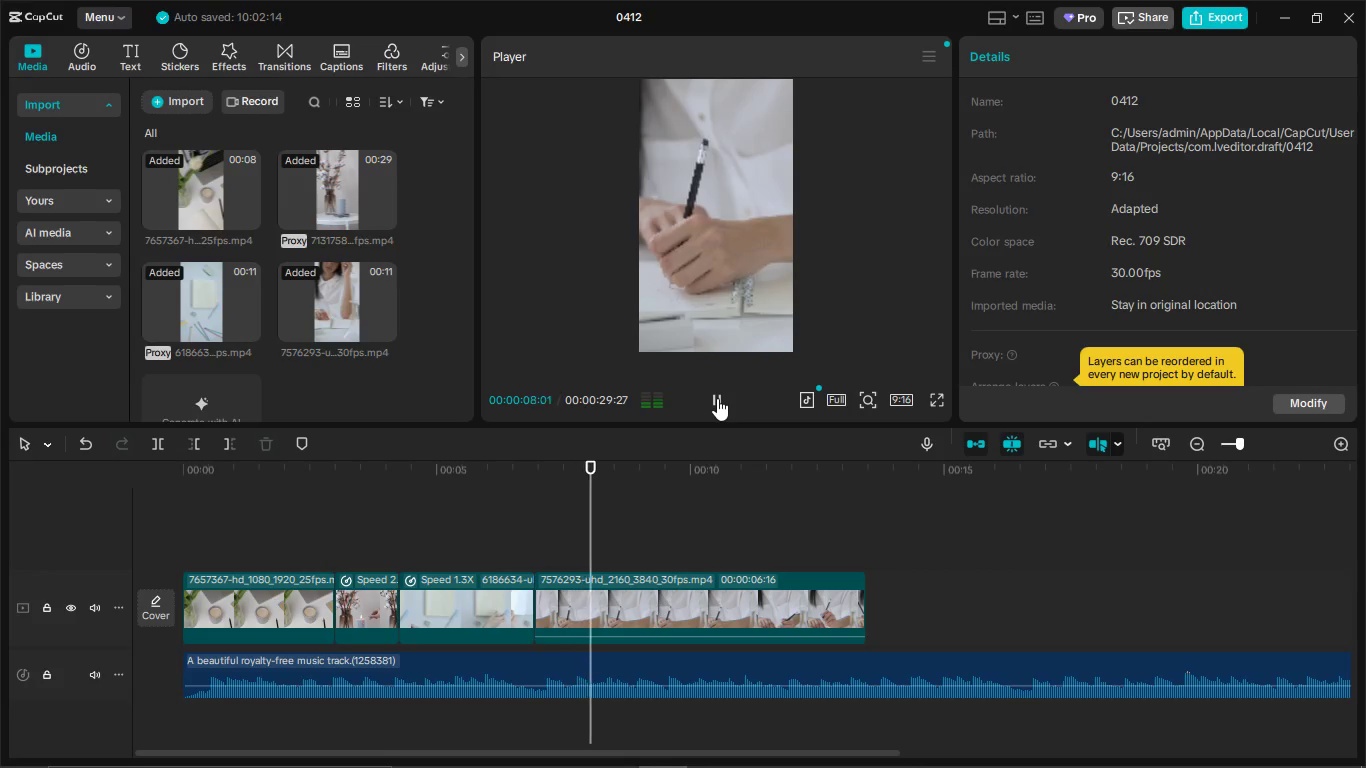 
left_click([717, 398])
 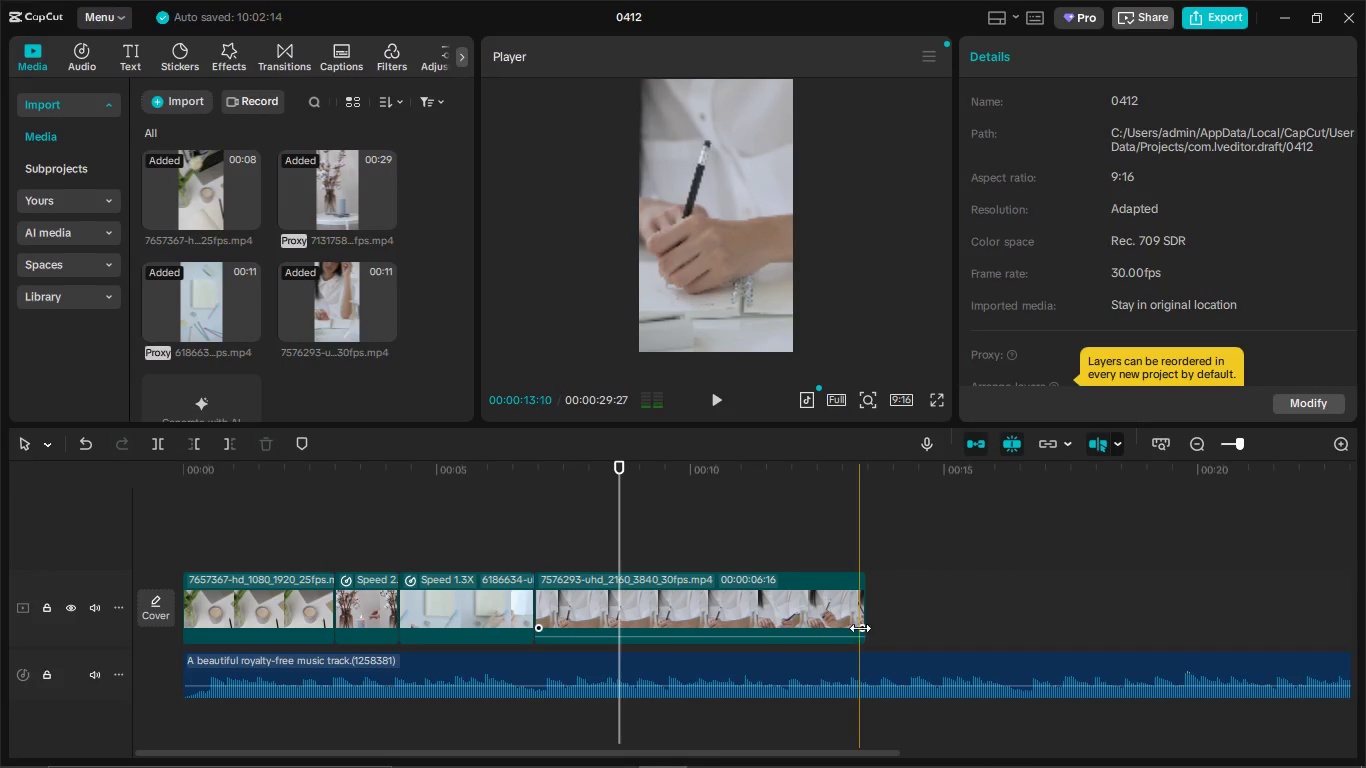 
left_click([845, 611])
 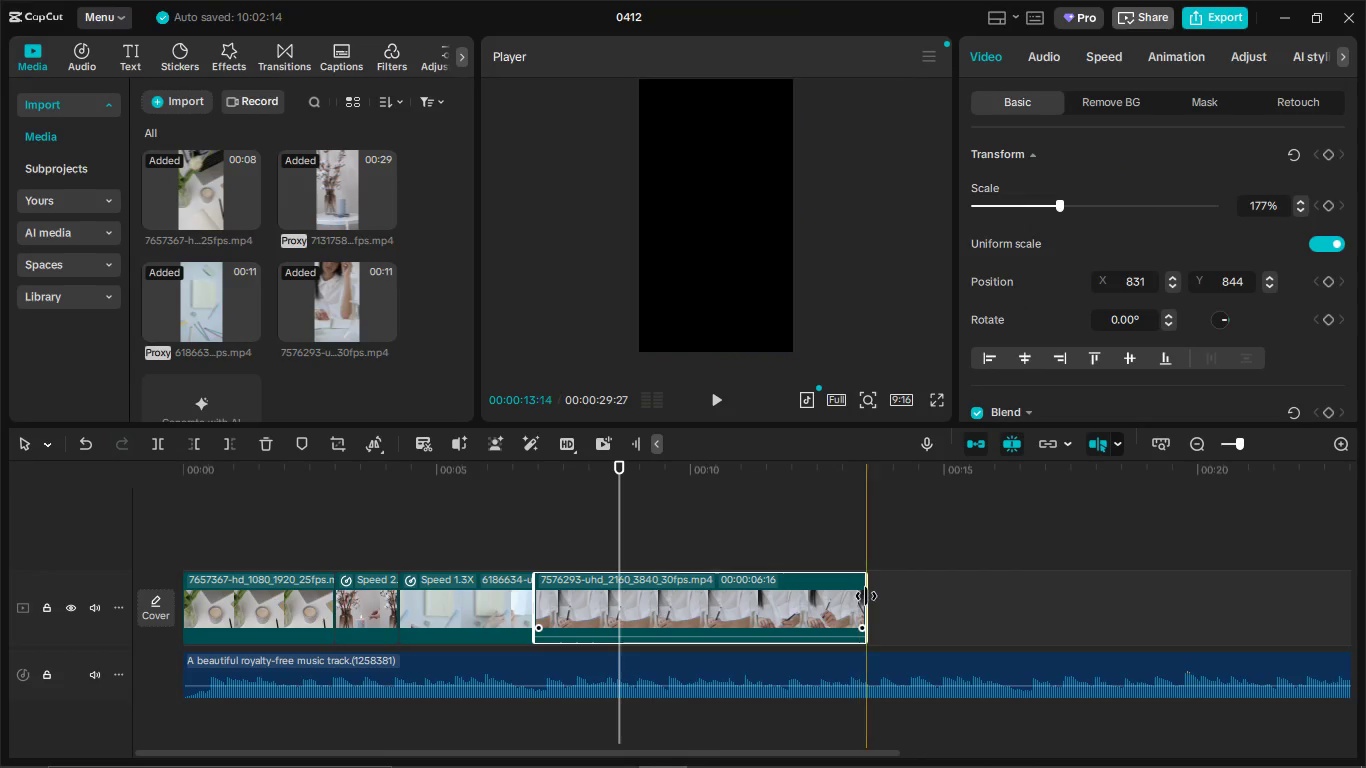 
left_click_drag(start_coordinate=[866, 596], to_coordinate=[616, 622])
 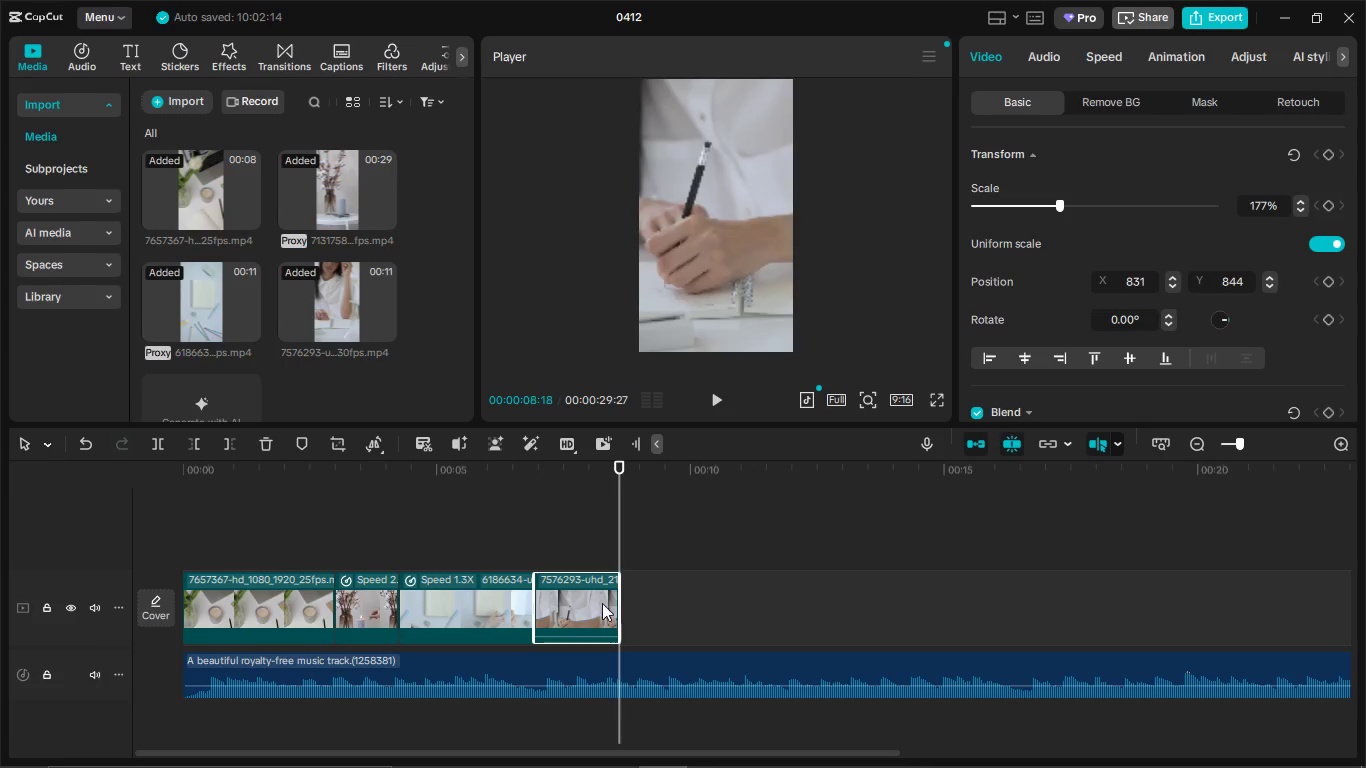 
key(Alt+AltLeft)
 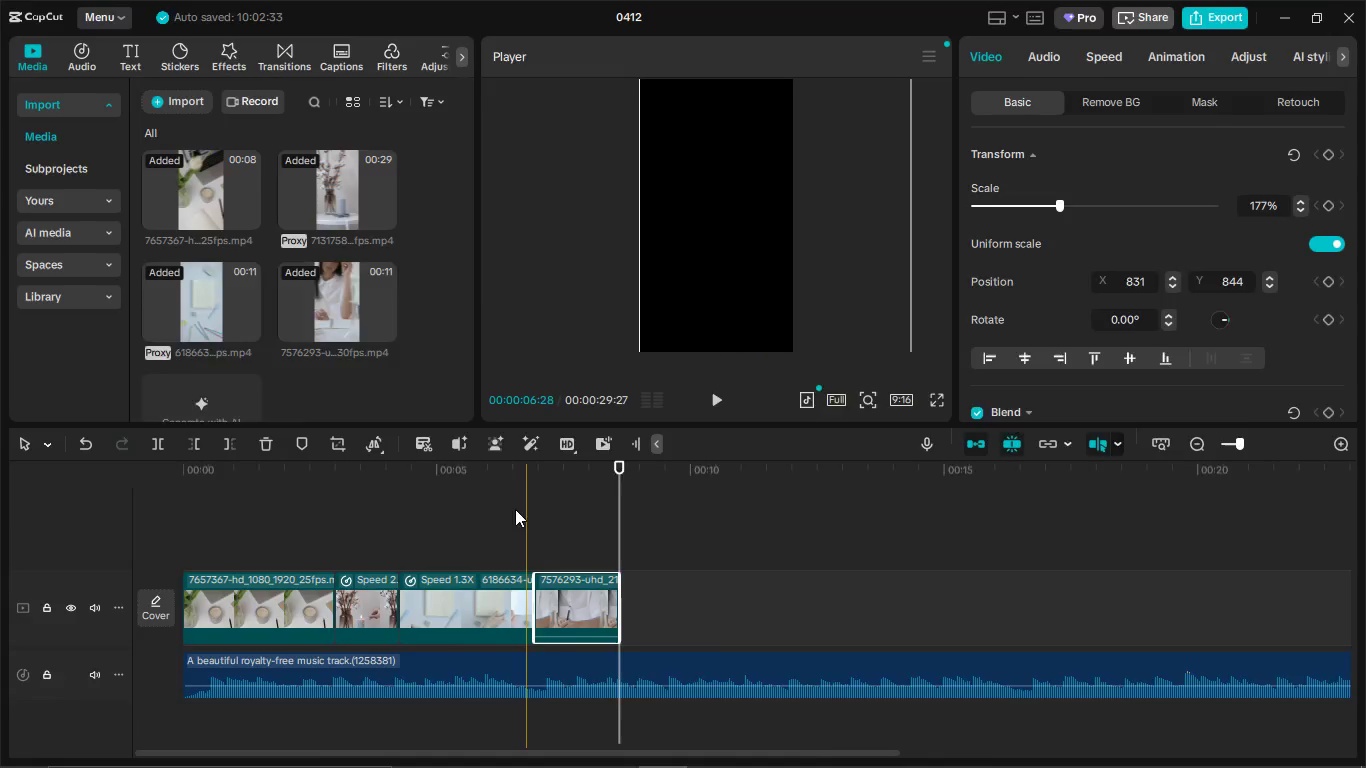 
key(Alt+Tab)
 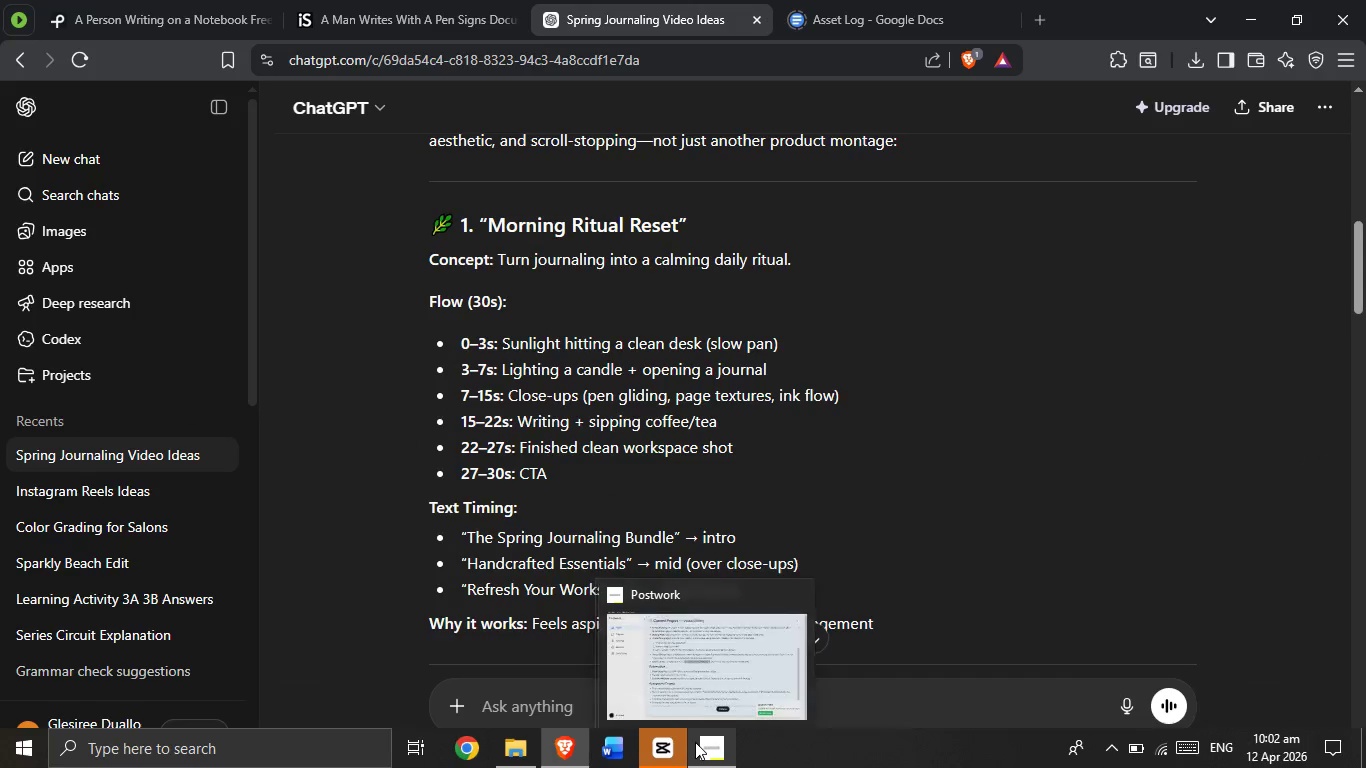 
left_click([449, 0])
 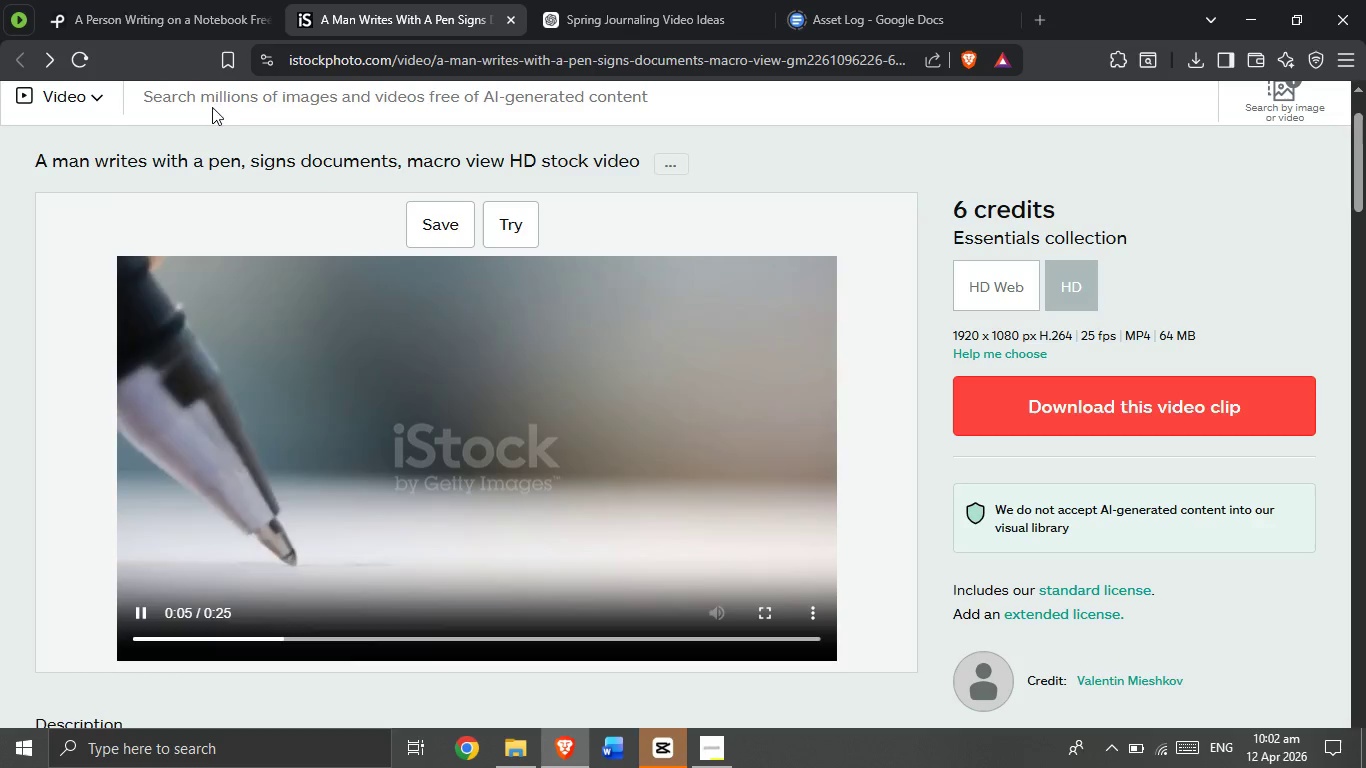 
left_click_drag(start_coordinate=[113, 0], to_coordinate=[136, 0])
 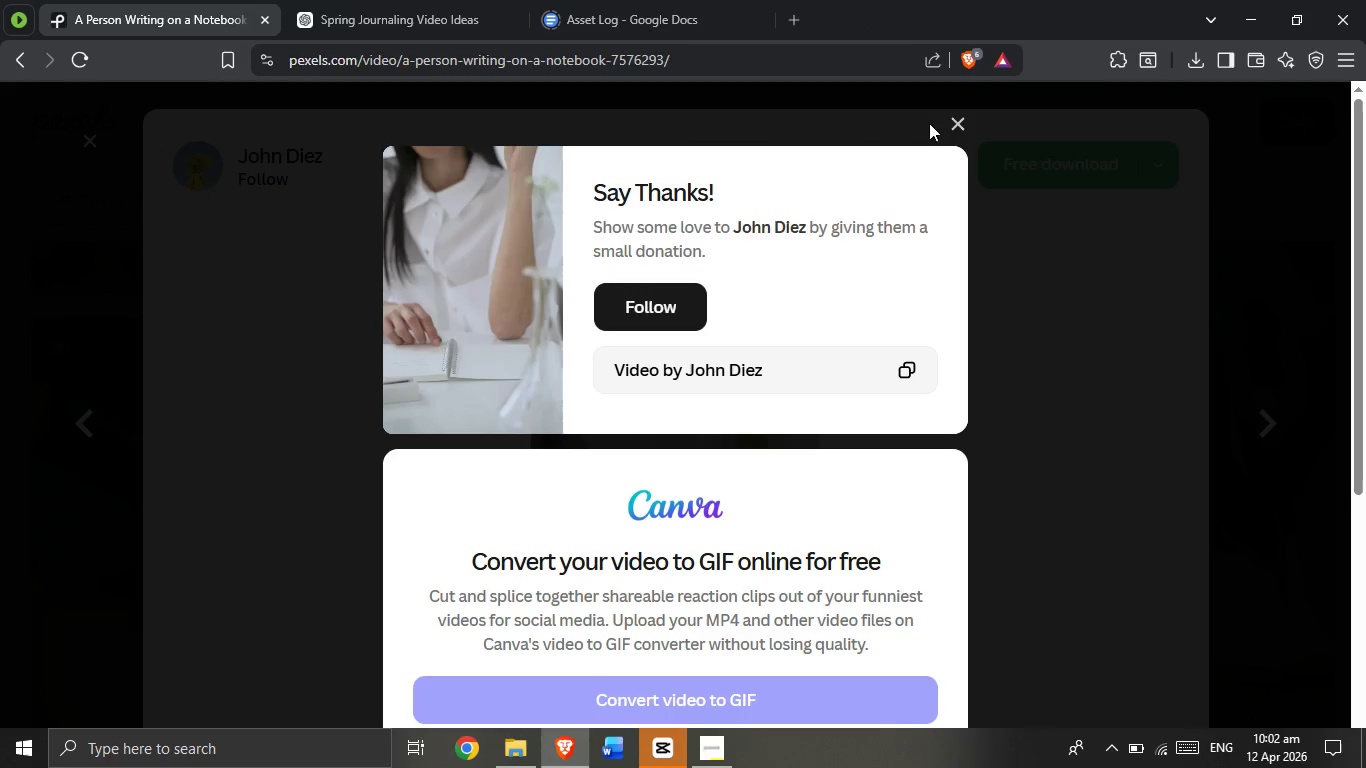 
left_click([959, 125])
 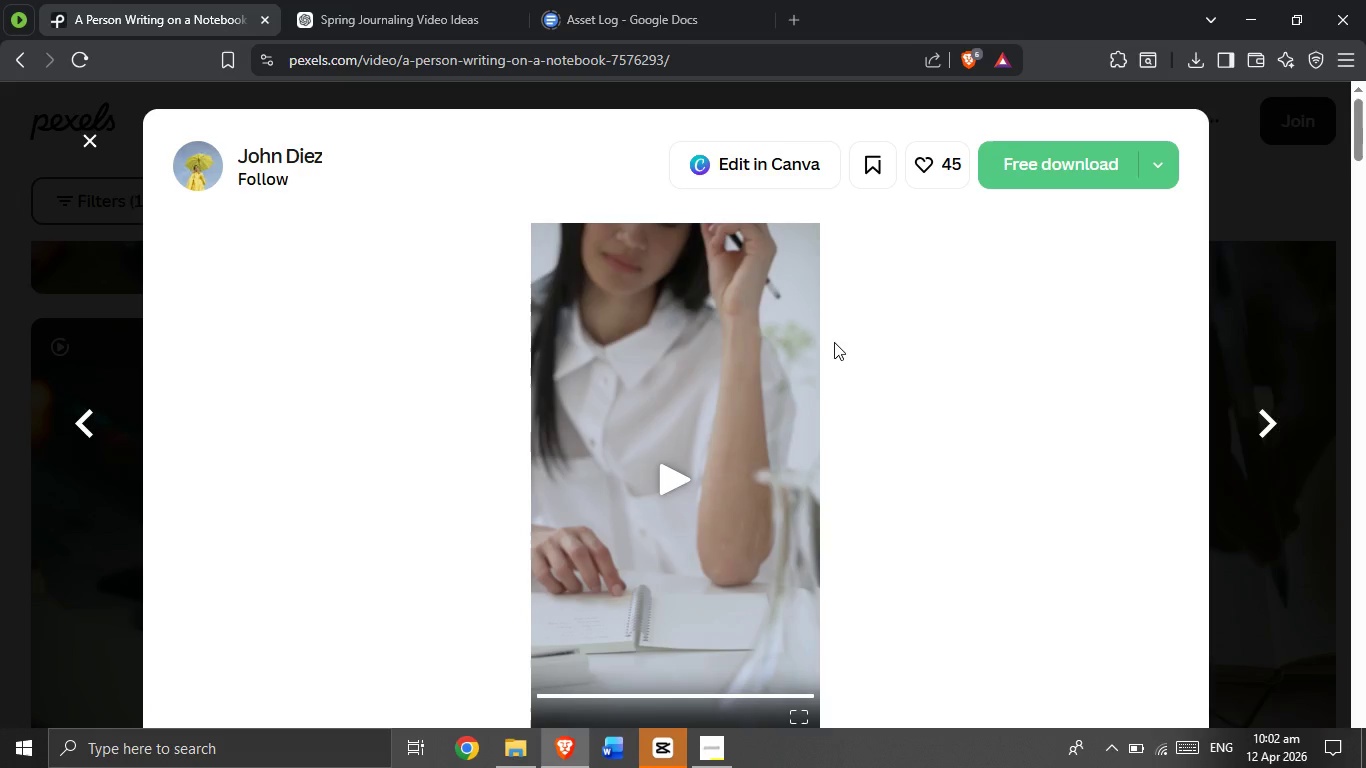 
scroll: coordinate [455, 291], scroll_direction: down, amount: 25.0
 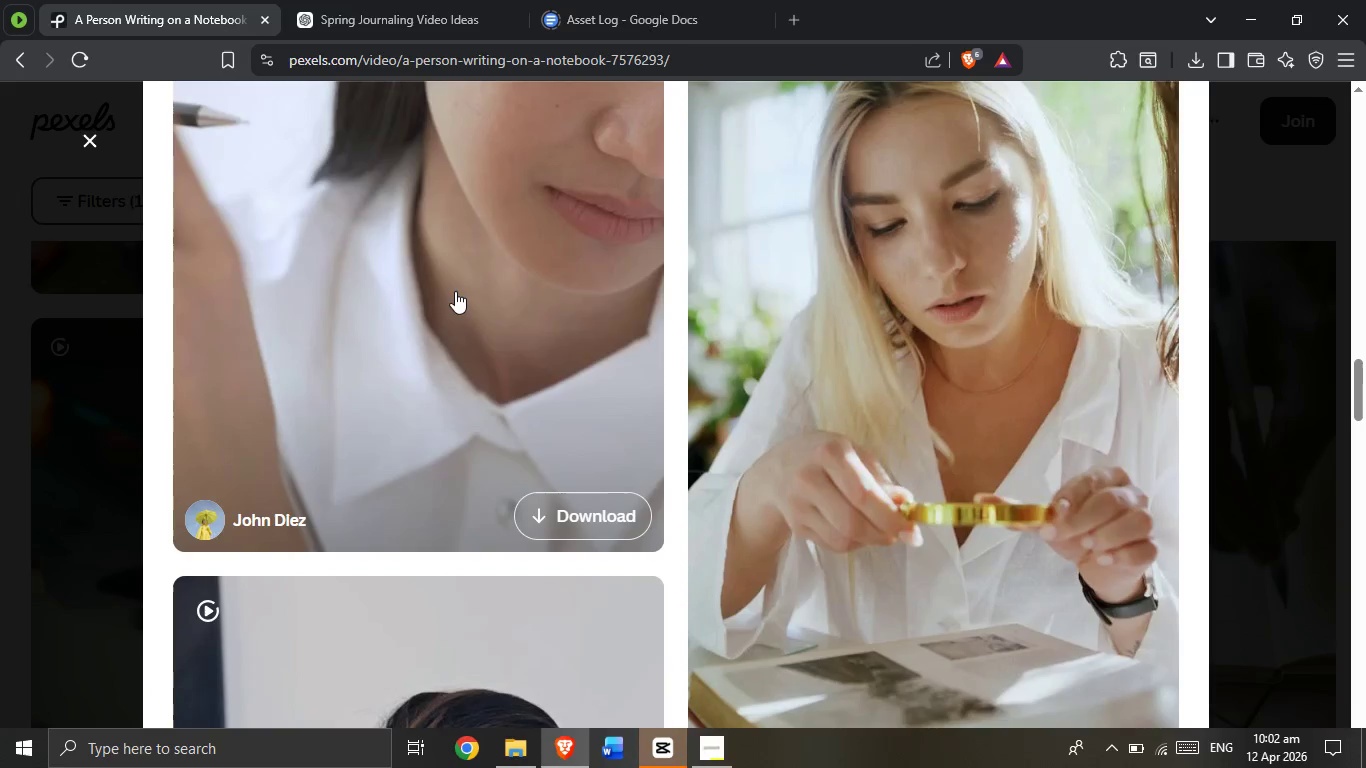 
scroll: coordinate [417, 243], scroll_direction: up, amount: 17.0
 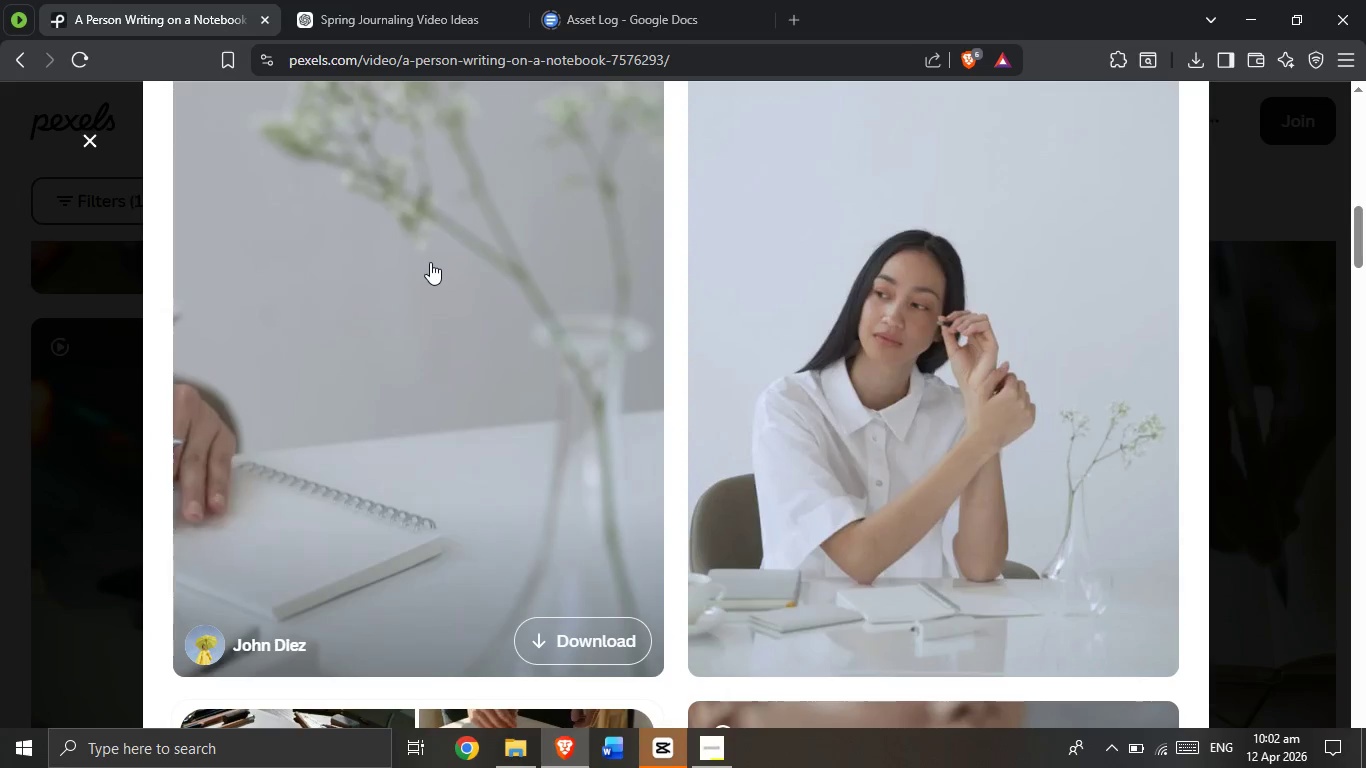 
left_click([430, 262])
 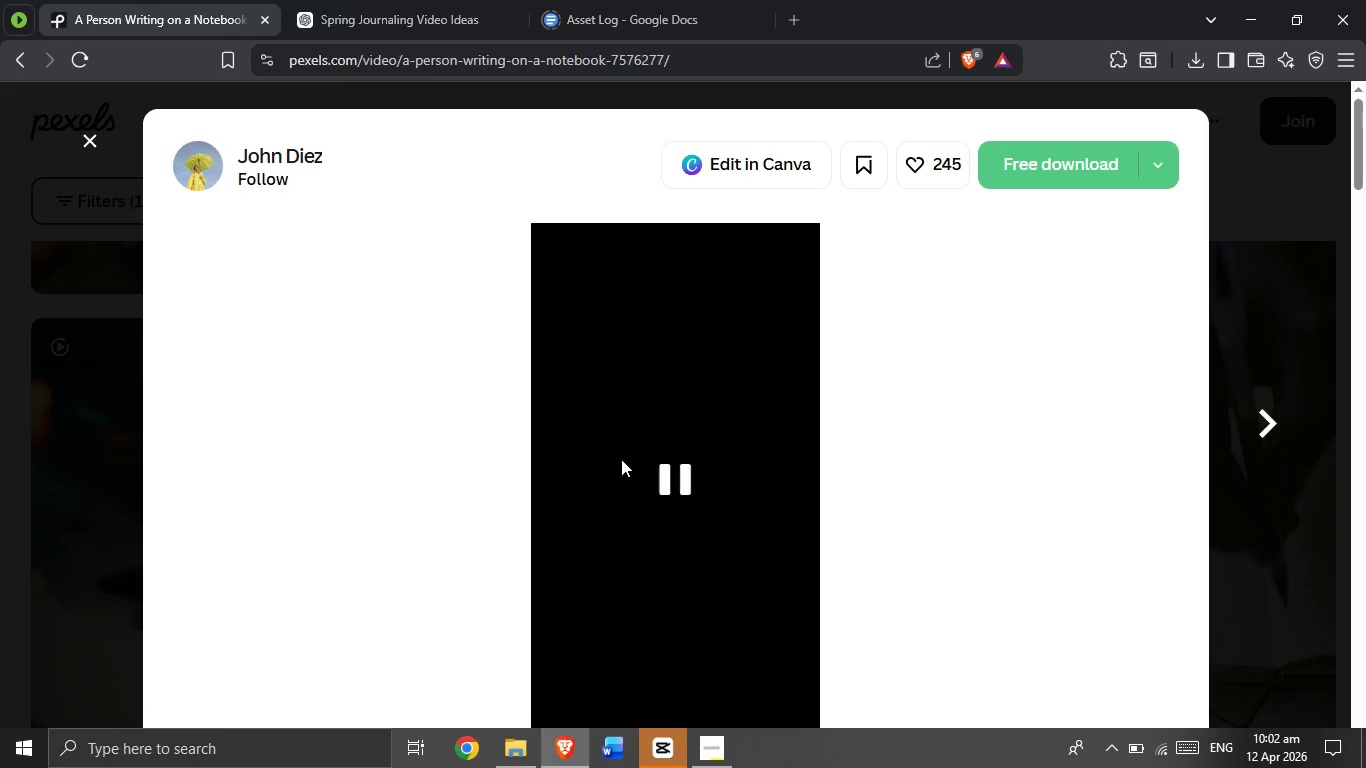 
scroll: coordinate [708, 395], scroll_direction: down, amount: 12.0
 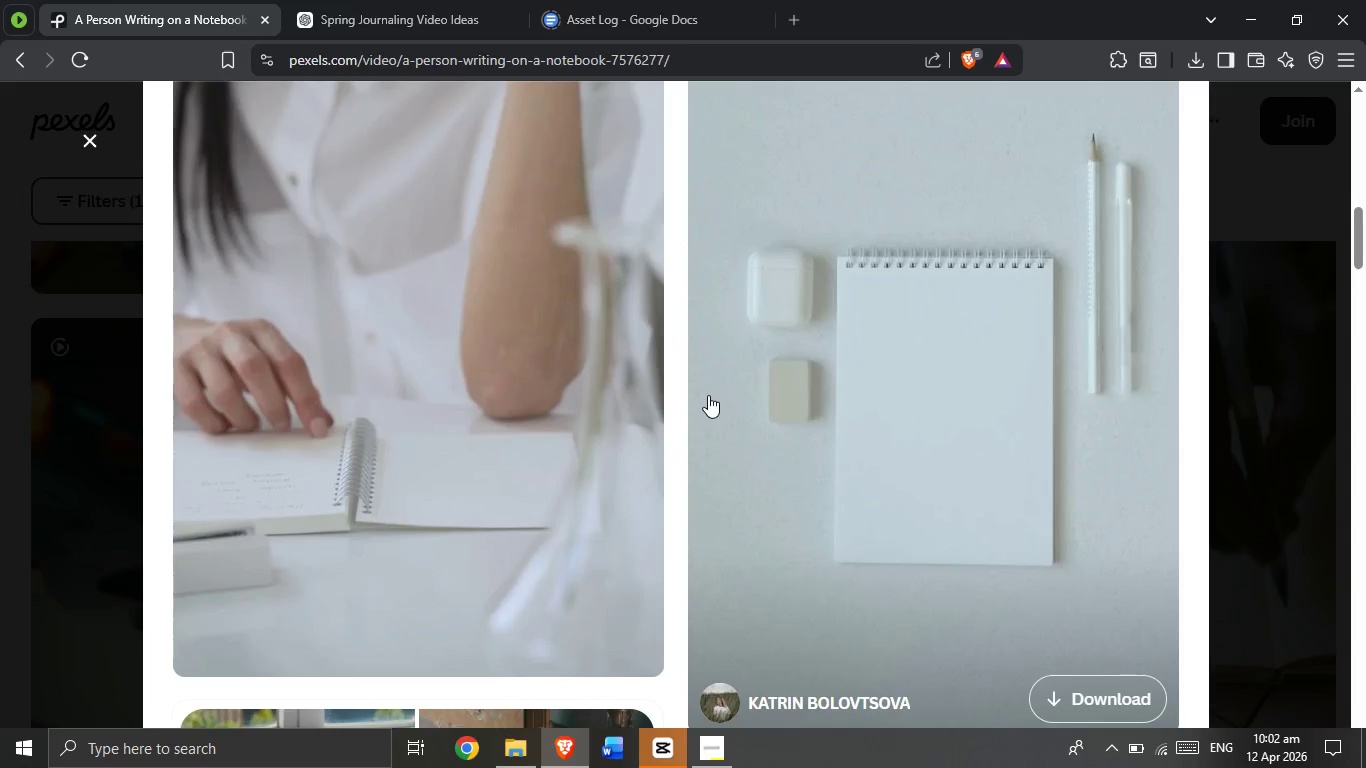 
scroll: coordinate [708, 395], scroll_direction: up, amount: 6.0
 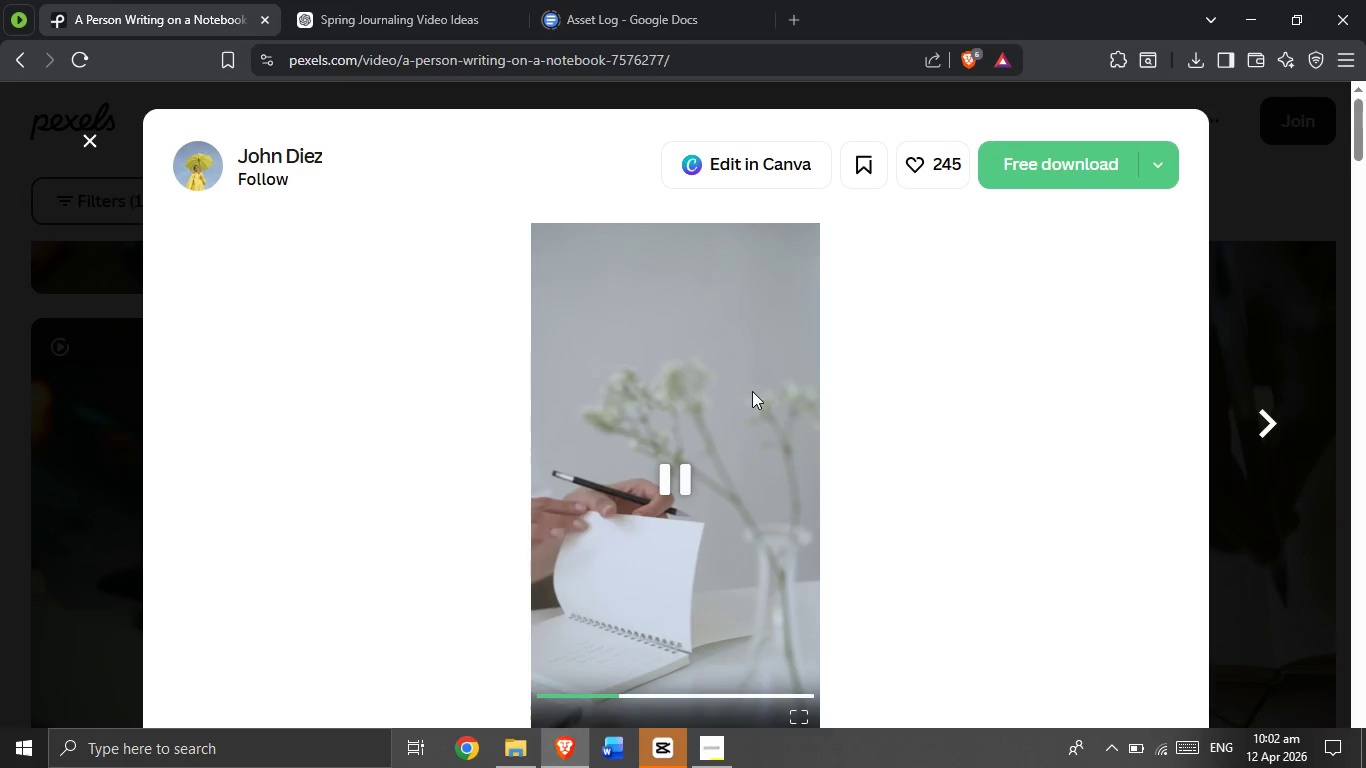 
mouse_move([1013, 202])
 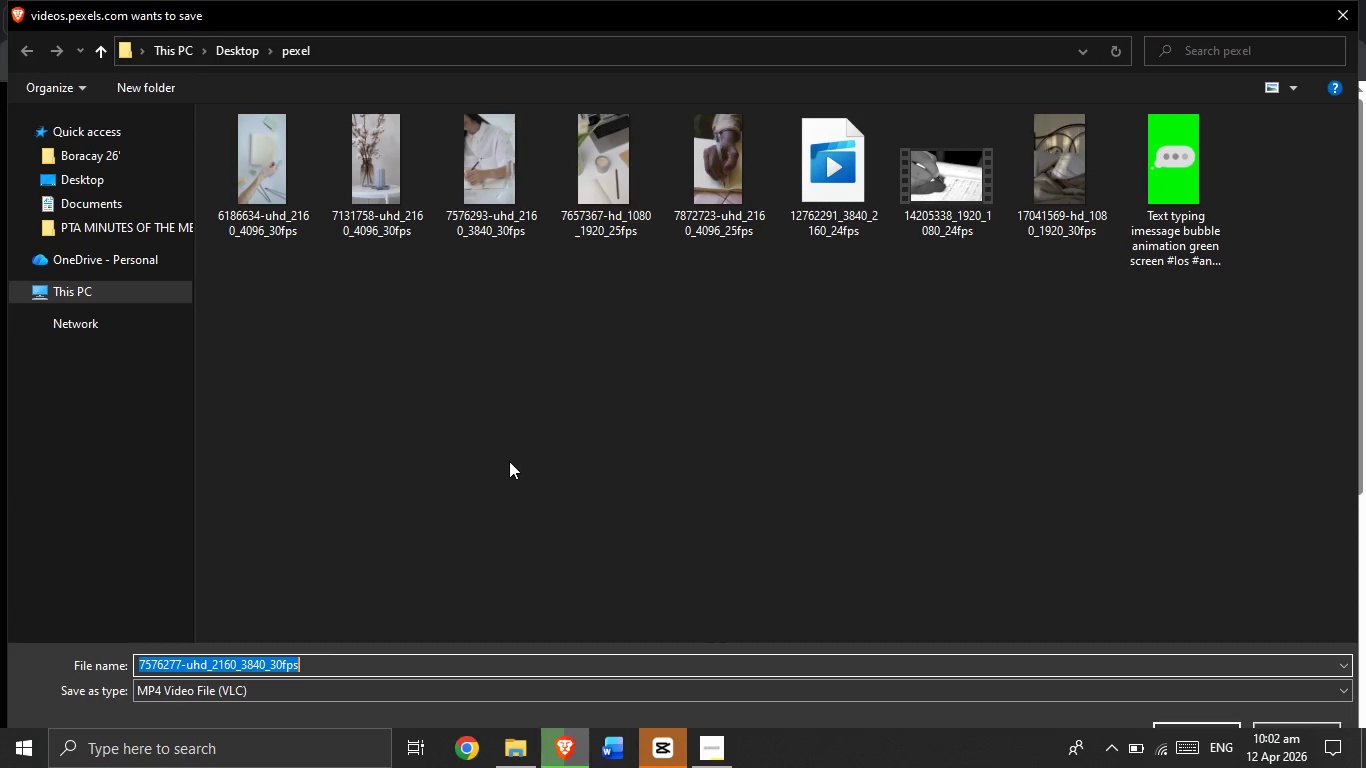 
wait(5.59)
 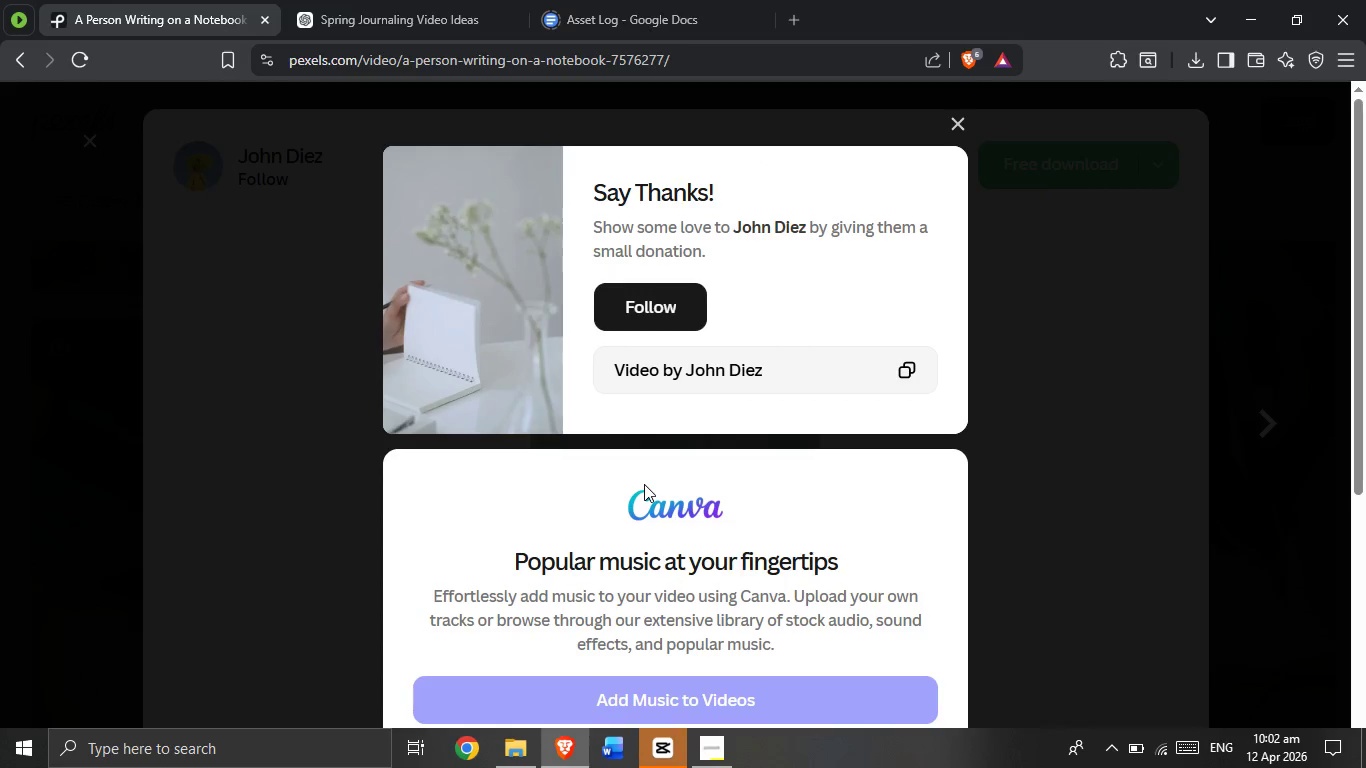 
left_click([1201, 725])
 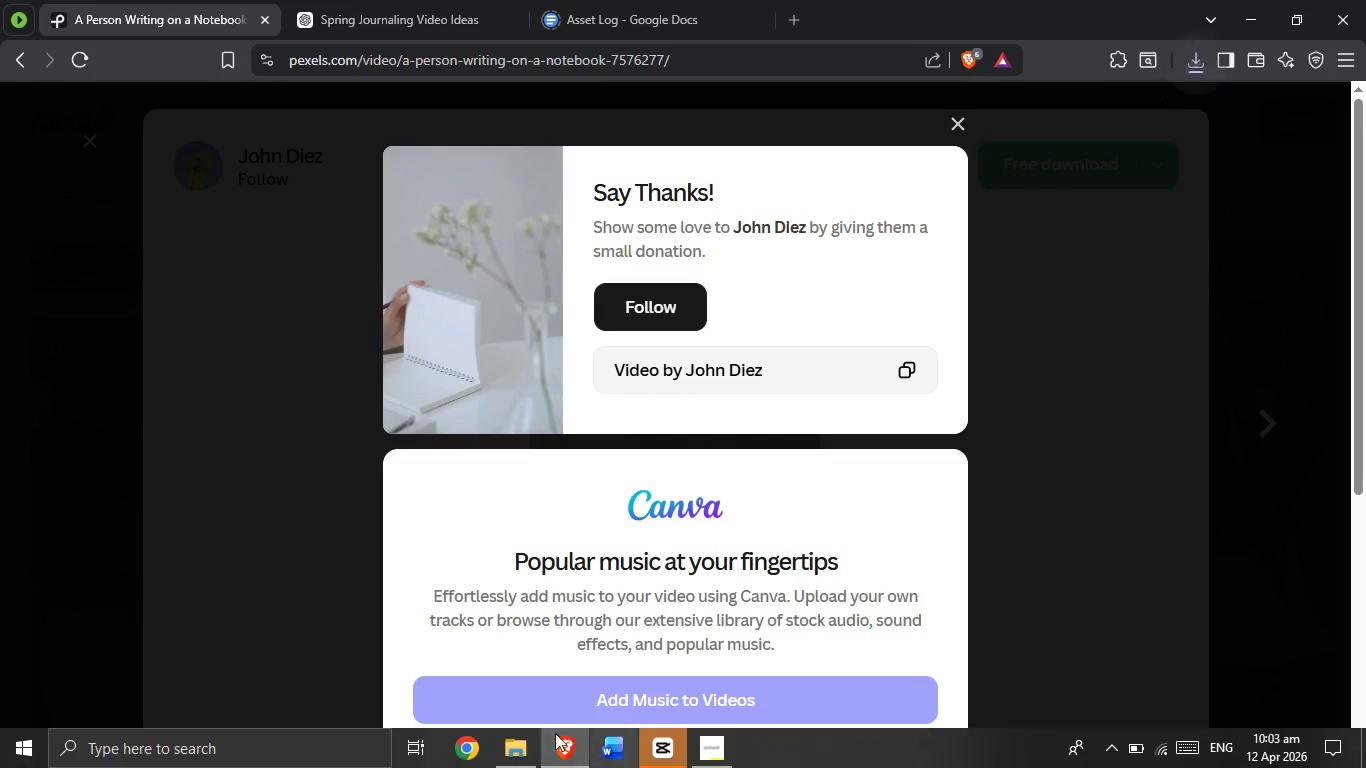 
left_click([520, 748])
 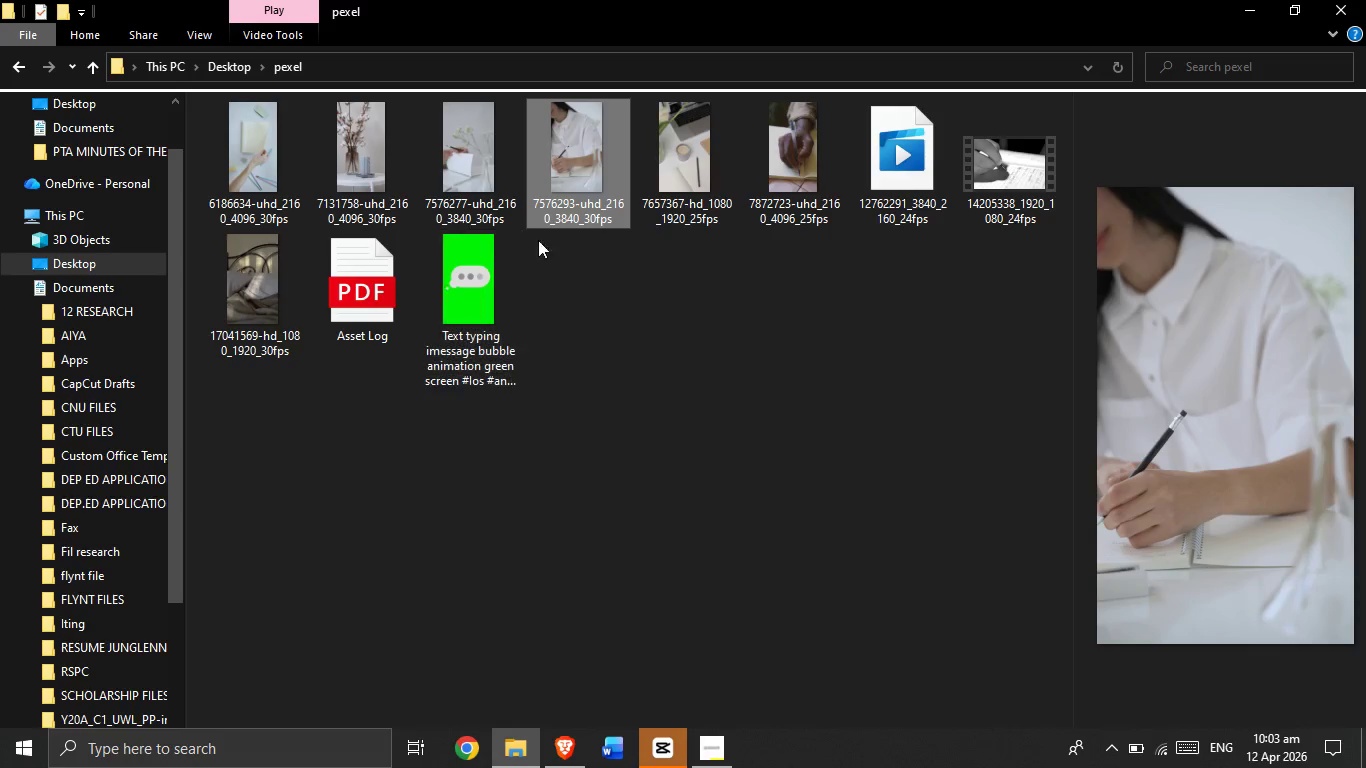 
left_click_drag(start_coordinate=[468, 169], to_coordinate=[691, 650])
 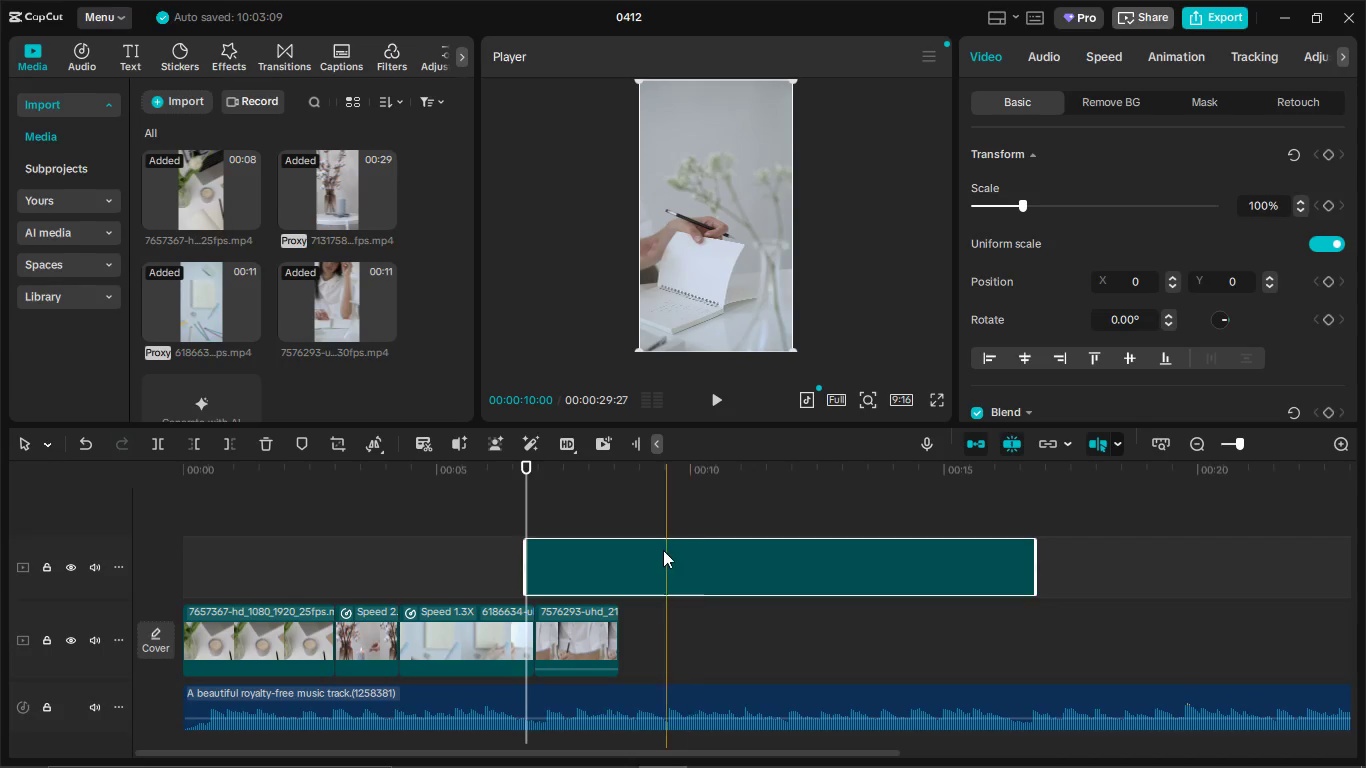 
left_click_drag(start_coordinate=[660, 547], to_coordinate=[755, 657])
 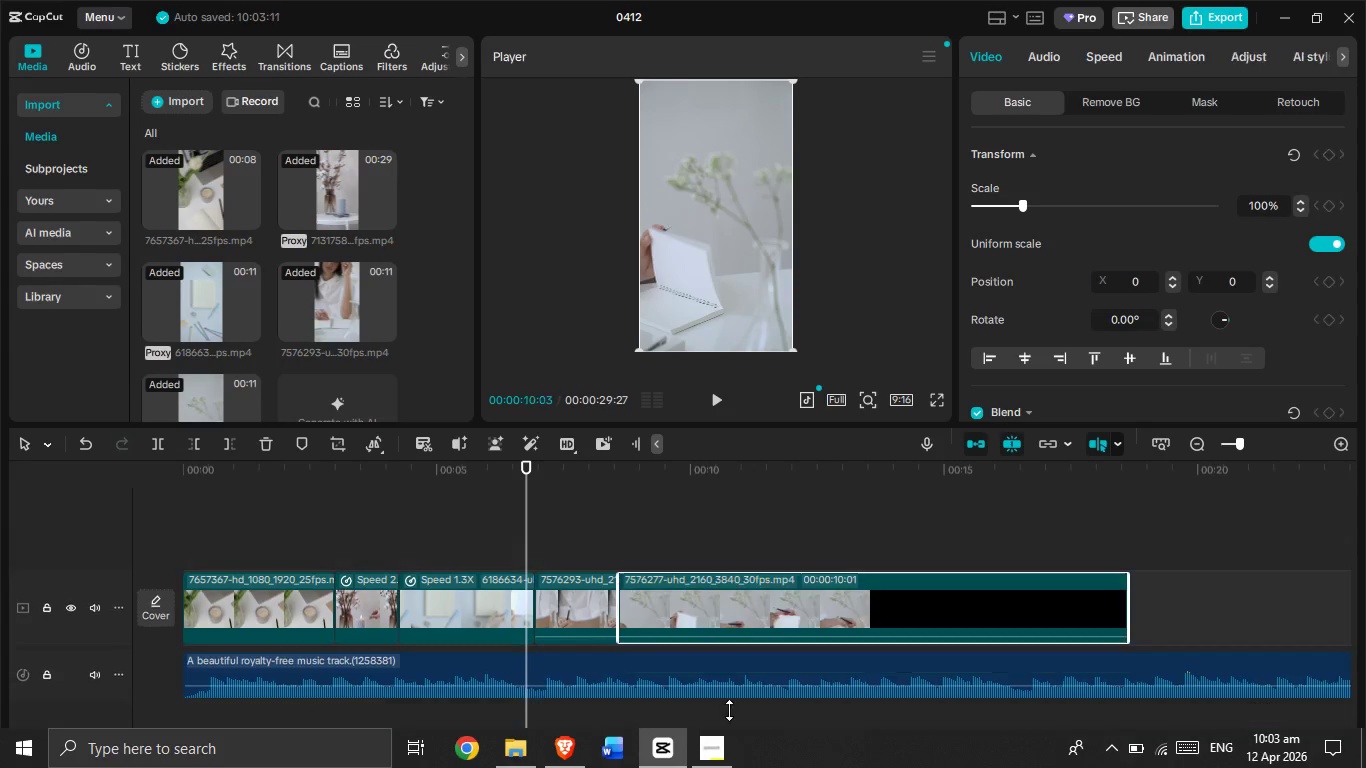 
left_click([598, 511])
 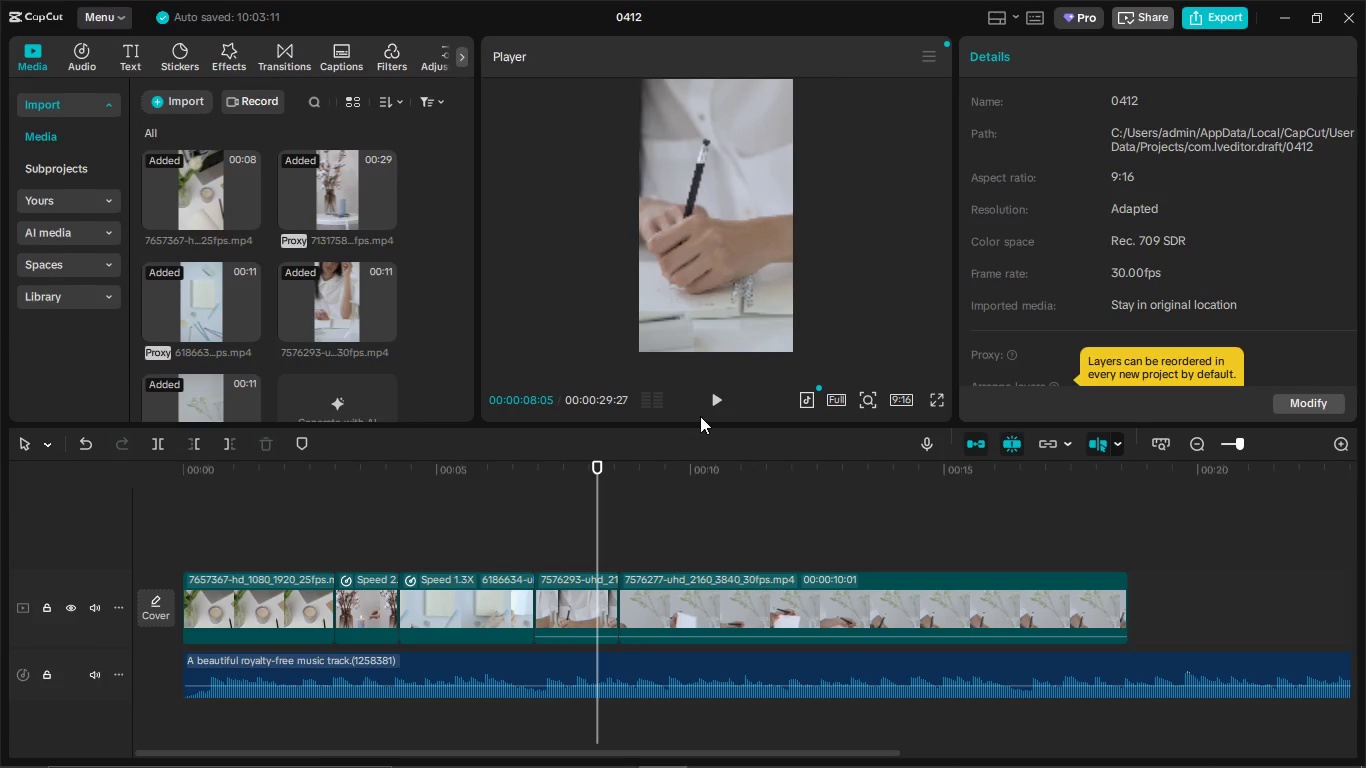 
left_click([713, 402])
 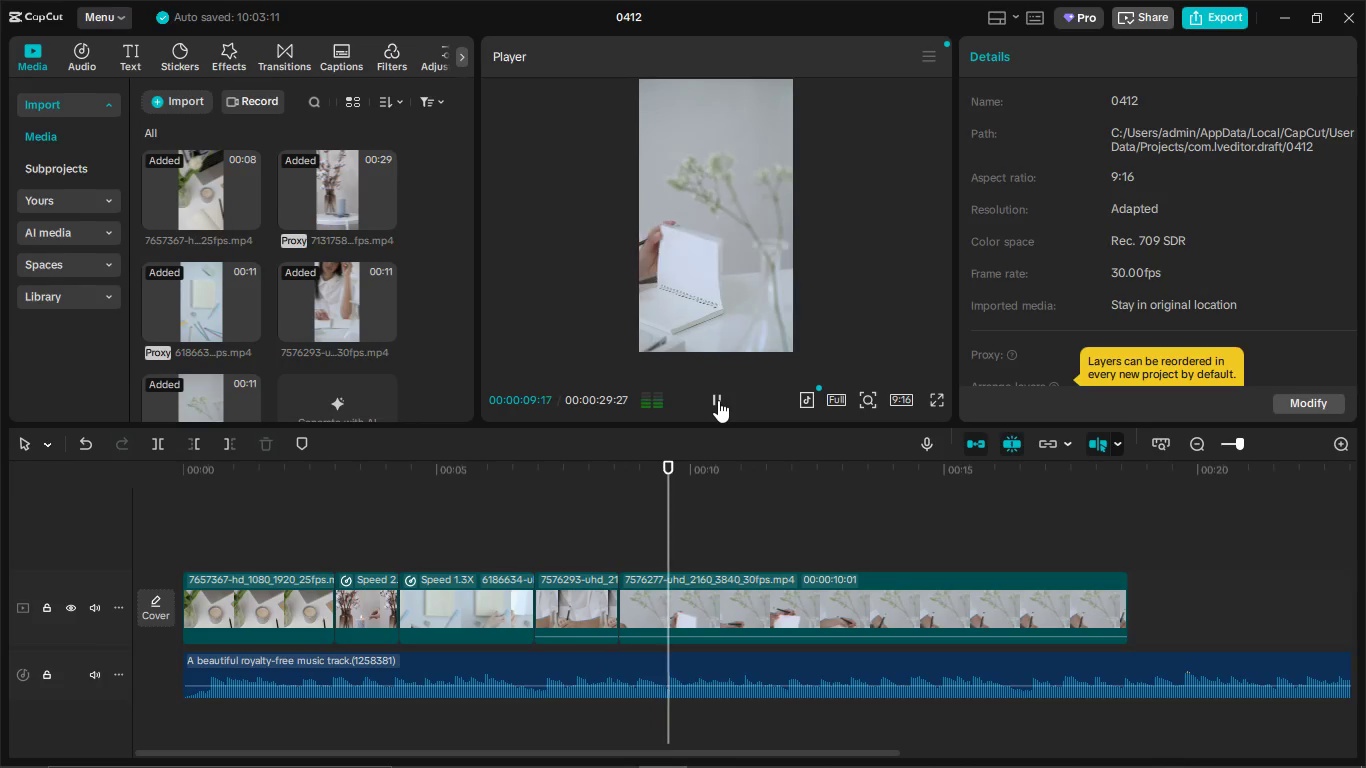 
left_click([718, 400])
 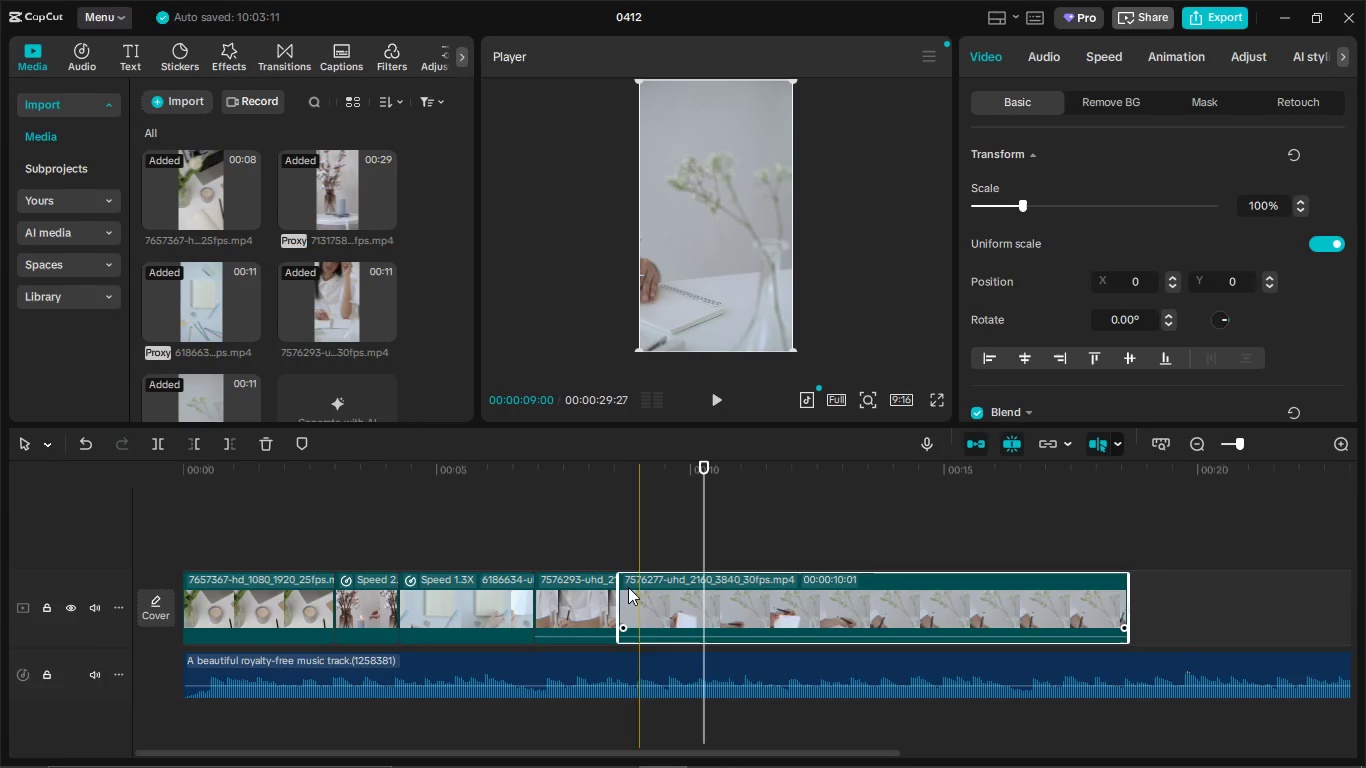 
left_click_drag(start_coordinate=[619, 582], to_coordinate=[713, 595])
 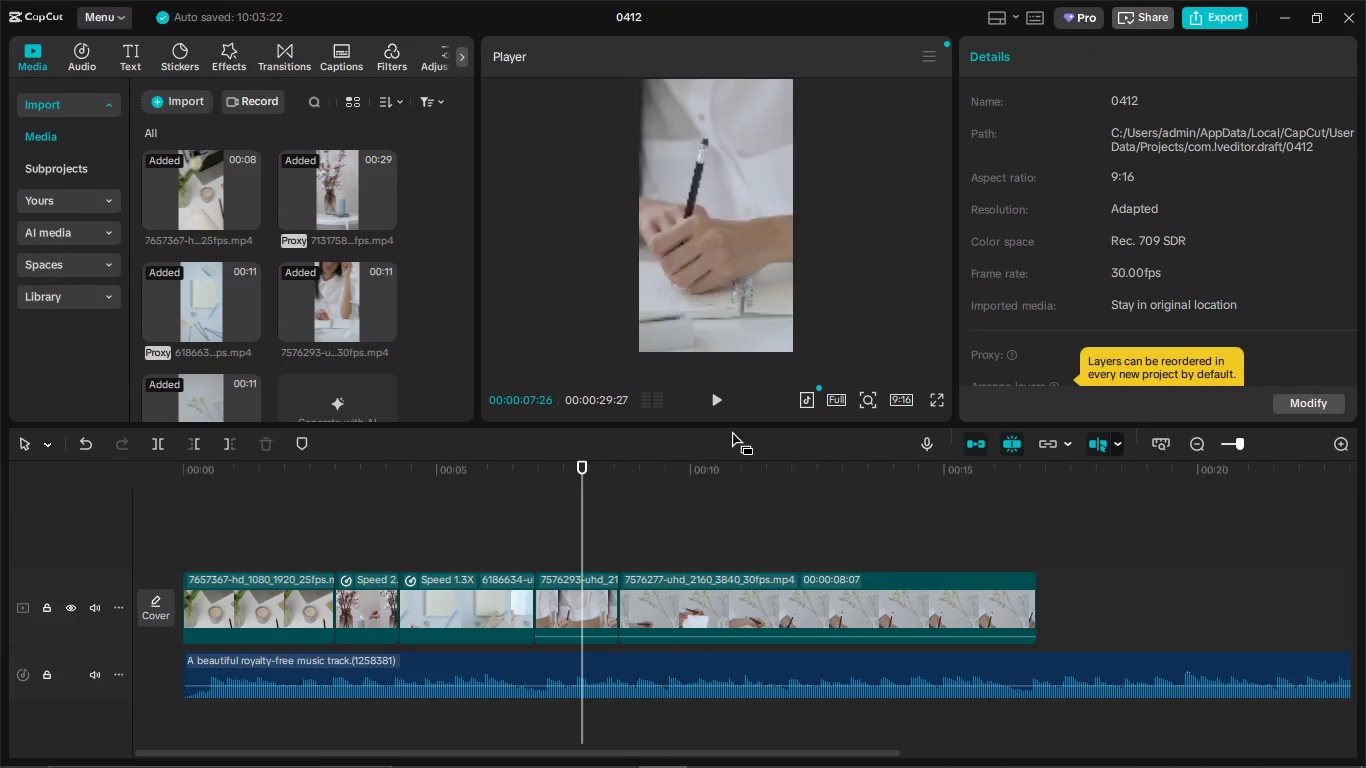 
left_click([720, 409])
 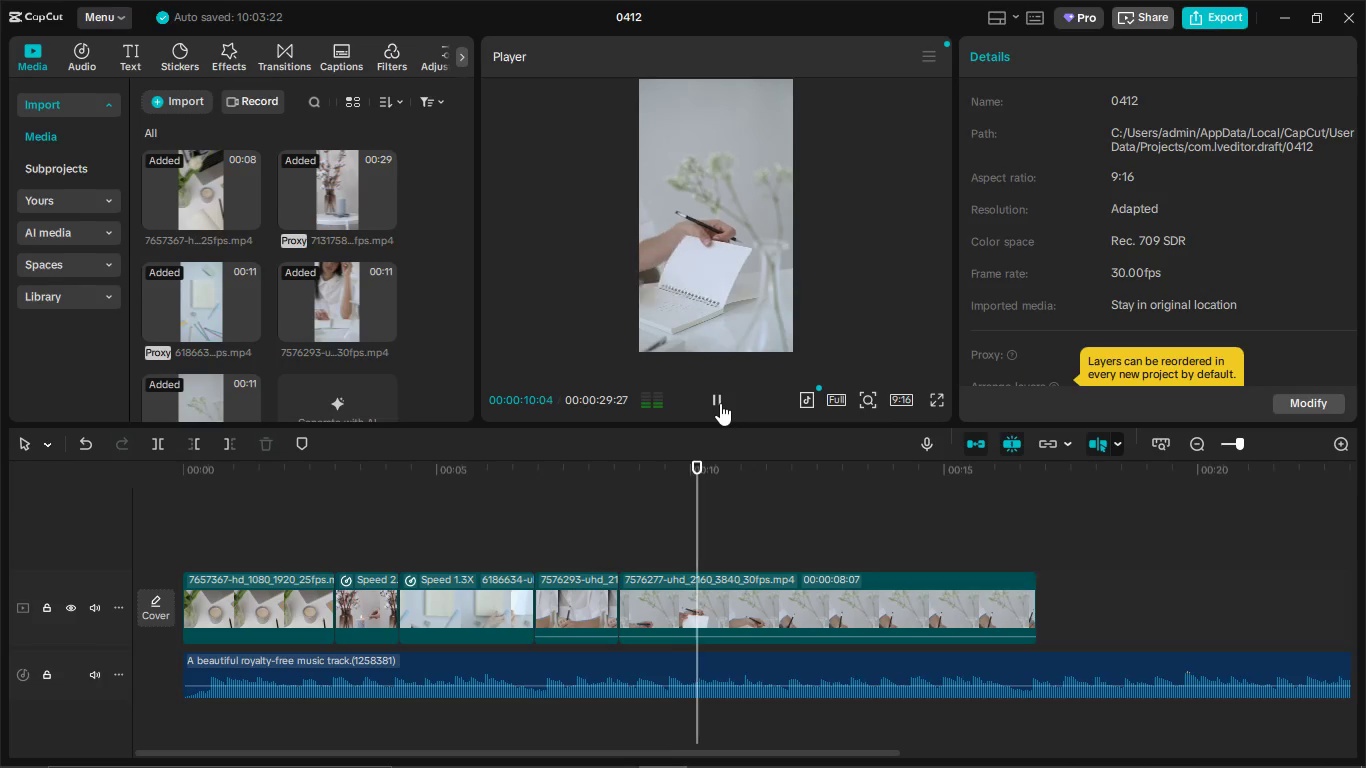 
left_click([720, 403])
 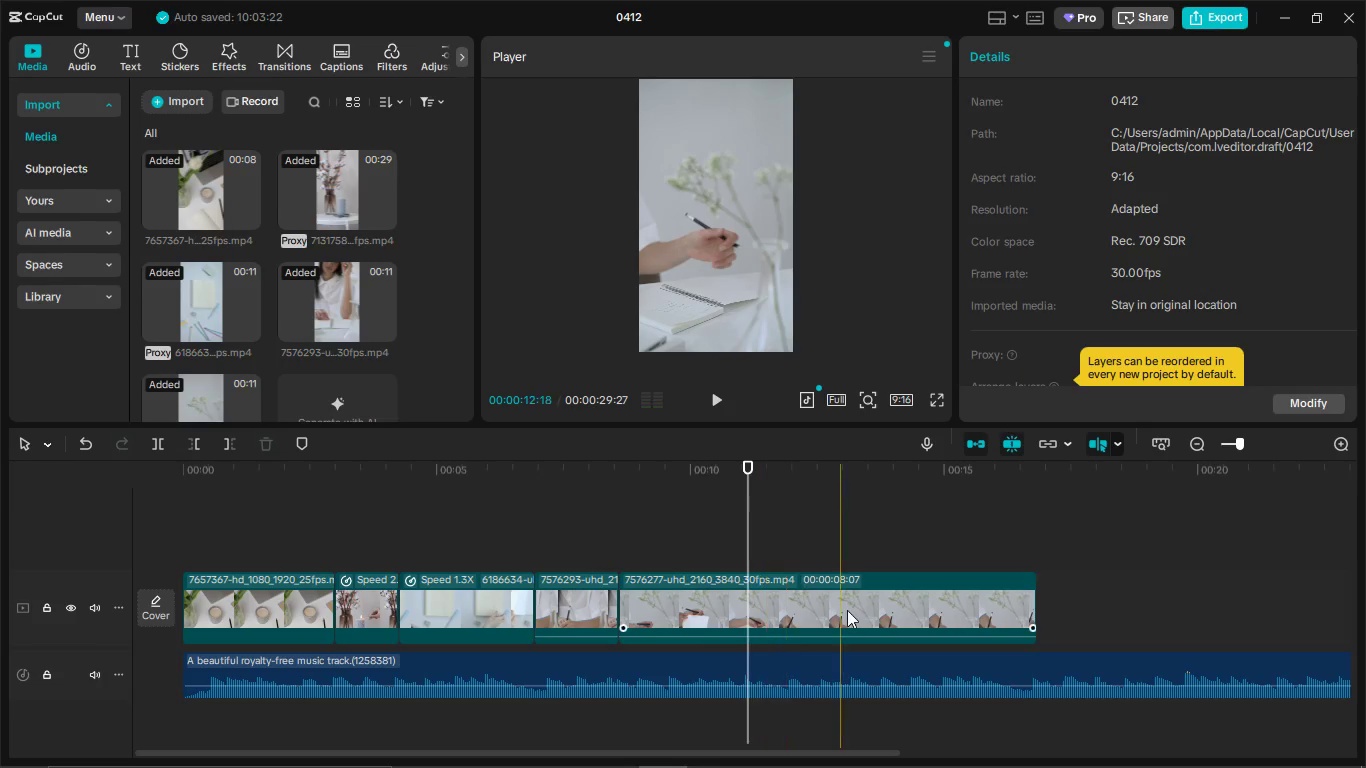 
left_click([864, 608])
 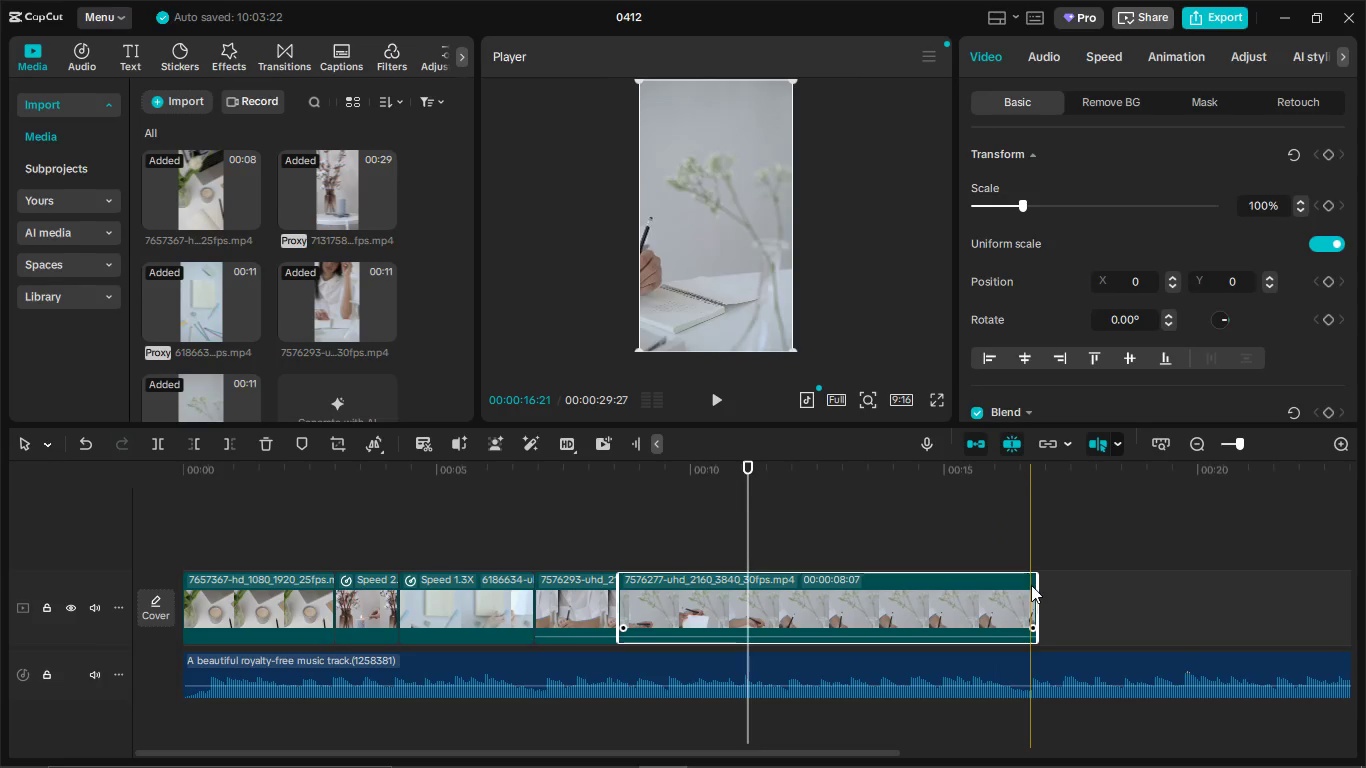 
left_click_drag(start_coordinate=[1036, 588], to_coordinate=[746, 608])
 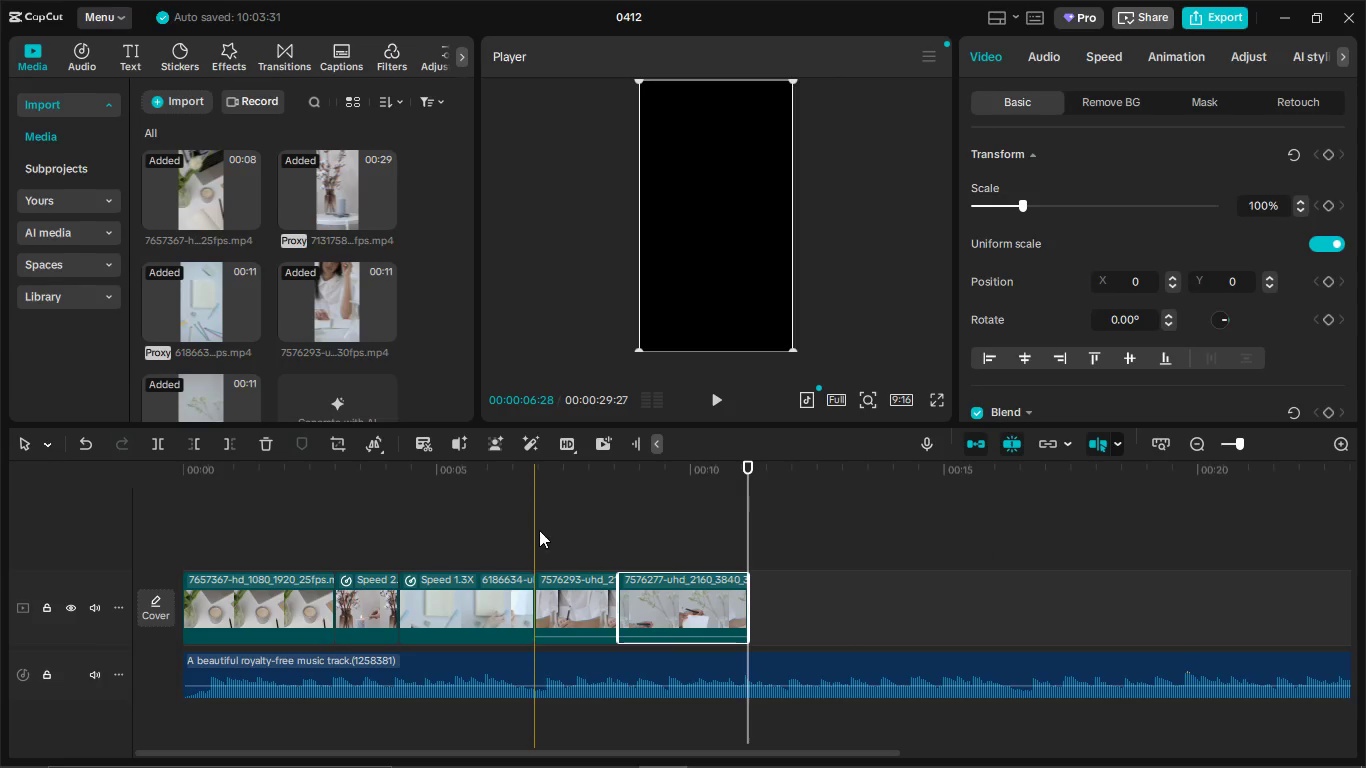 
left_click_drag(start_coordinate=[492, 515], to_coordinate=[499, 514])
 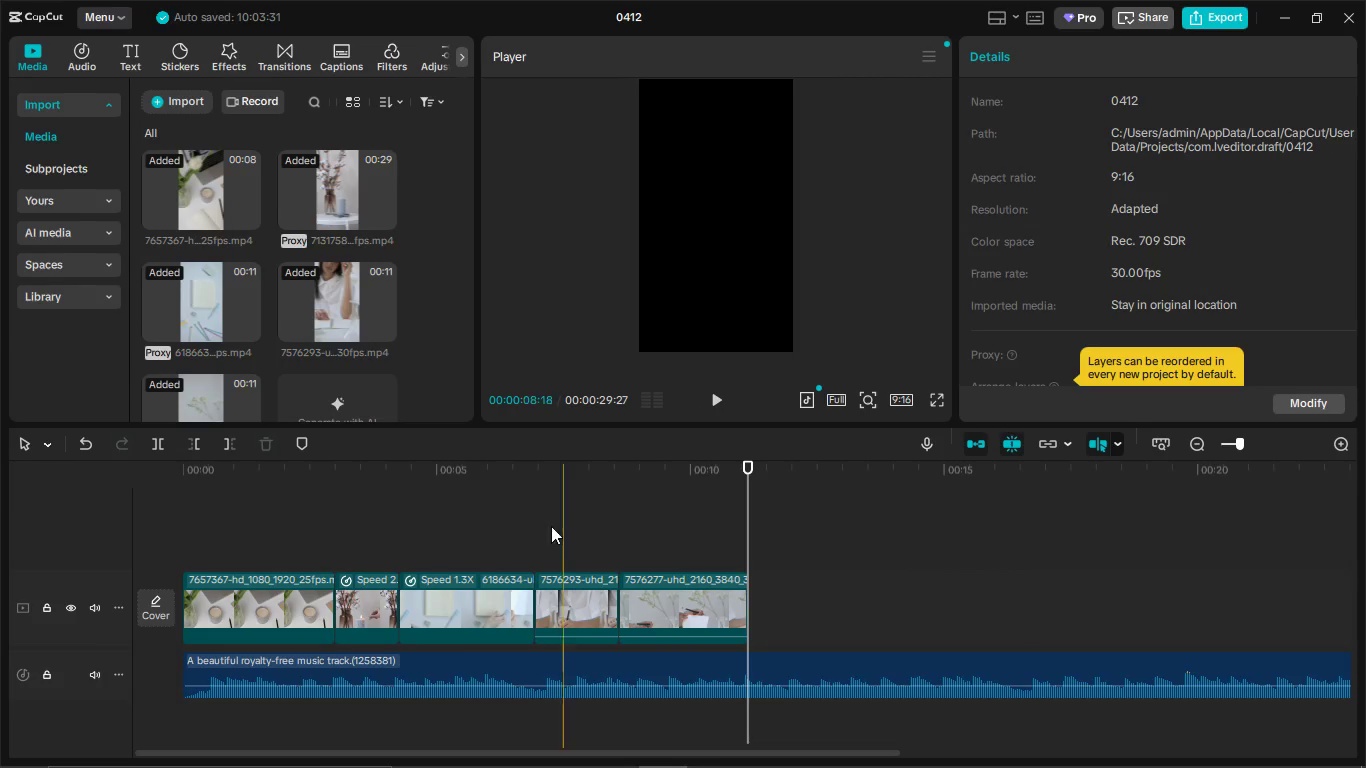 
left_click([474, 536])
 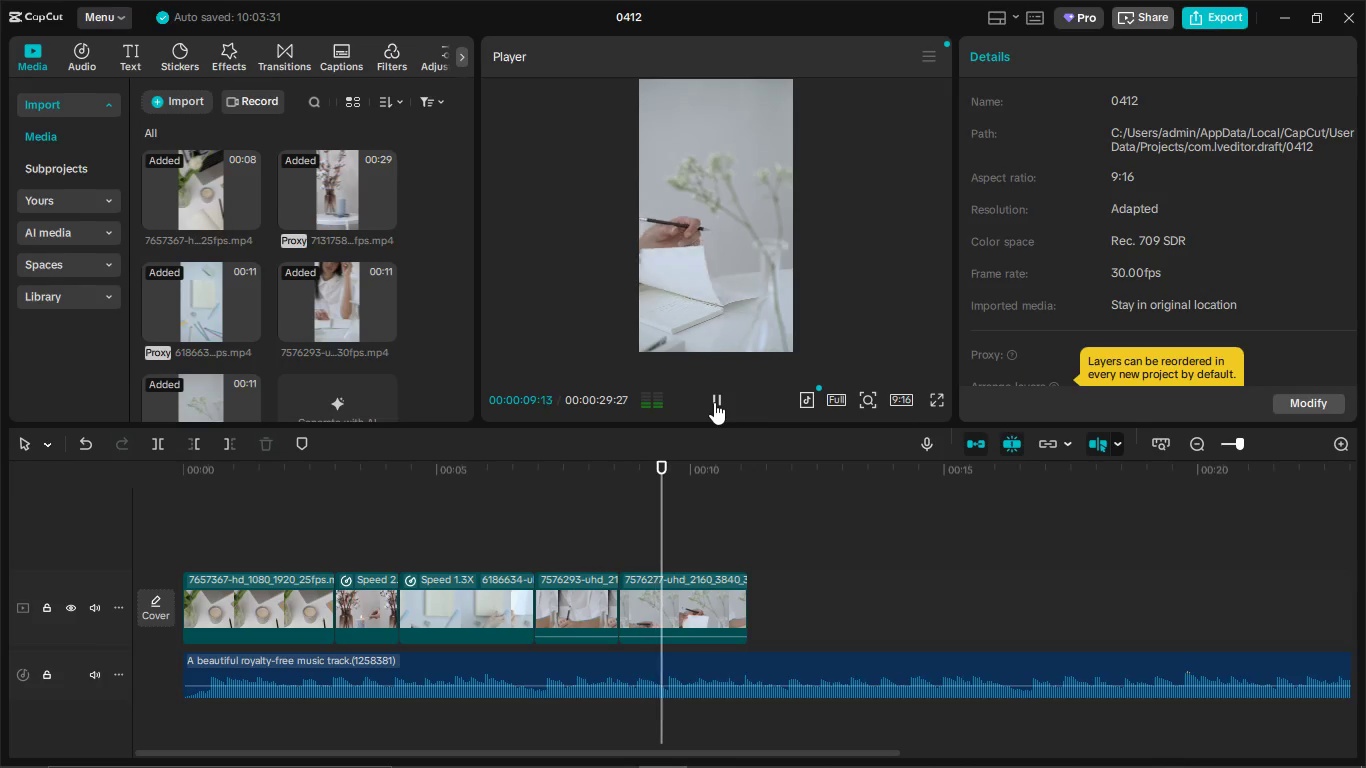 
wait(6.11)
 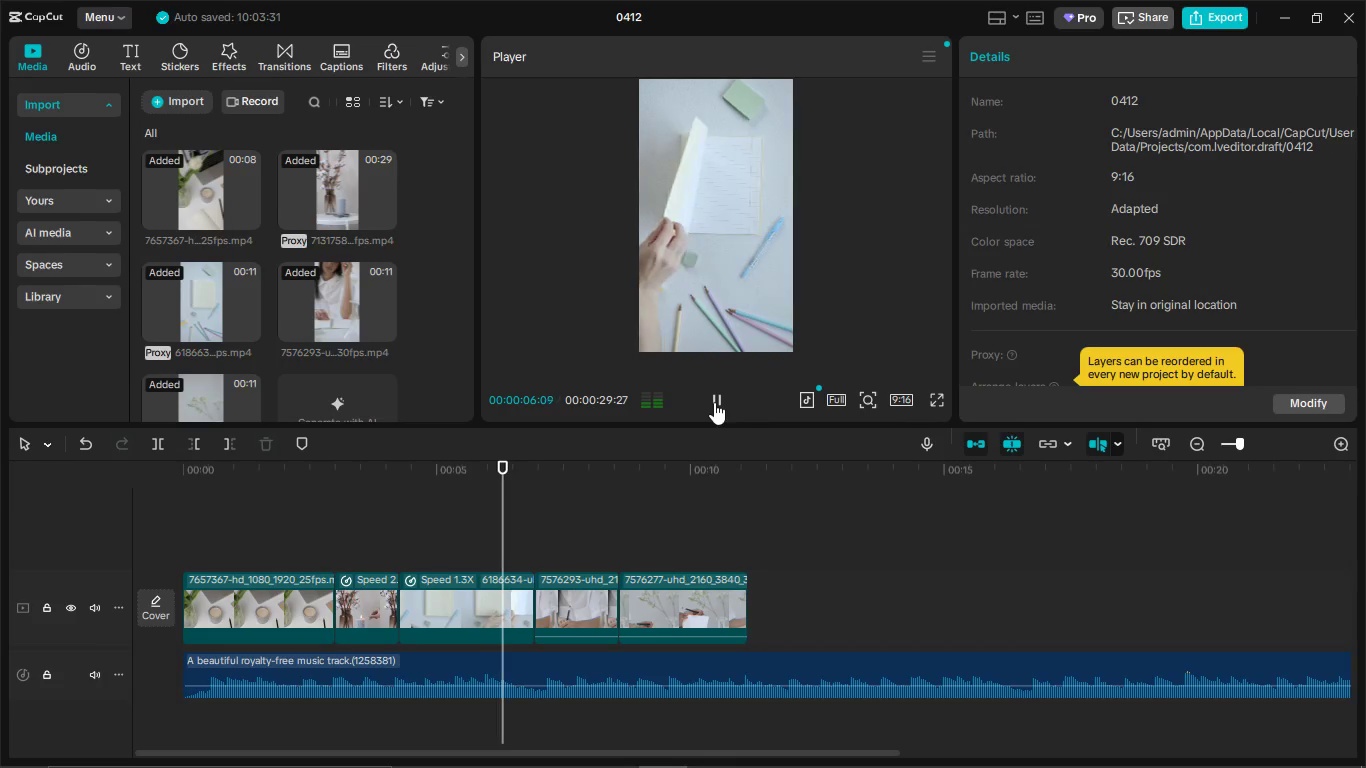 
left_click([714, 402])
 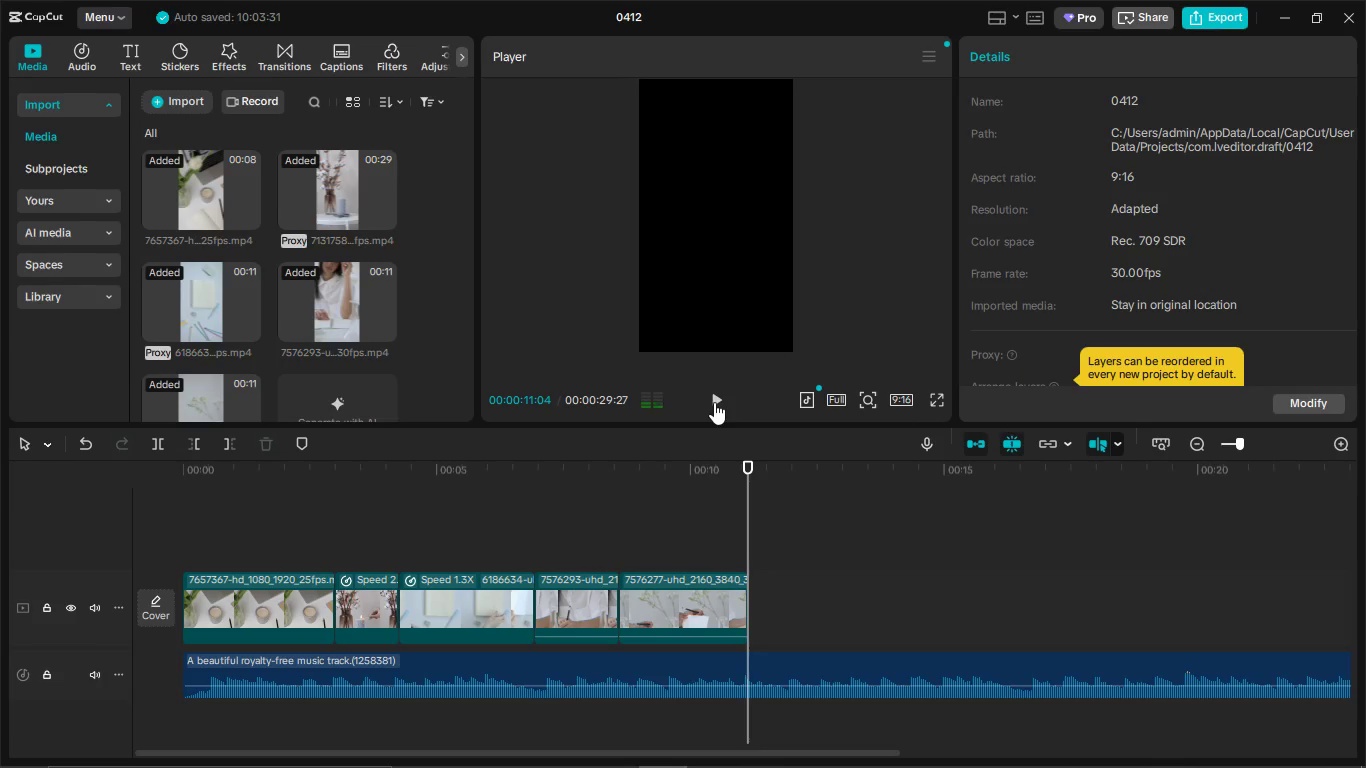 
key(Alt+AltLeft)
 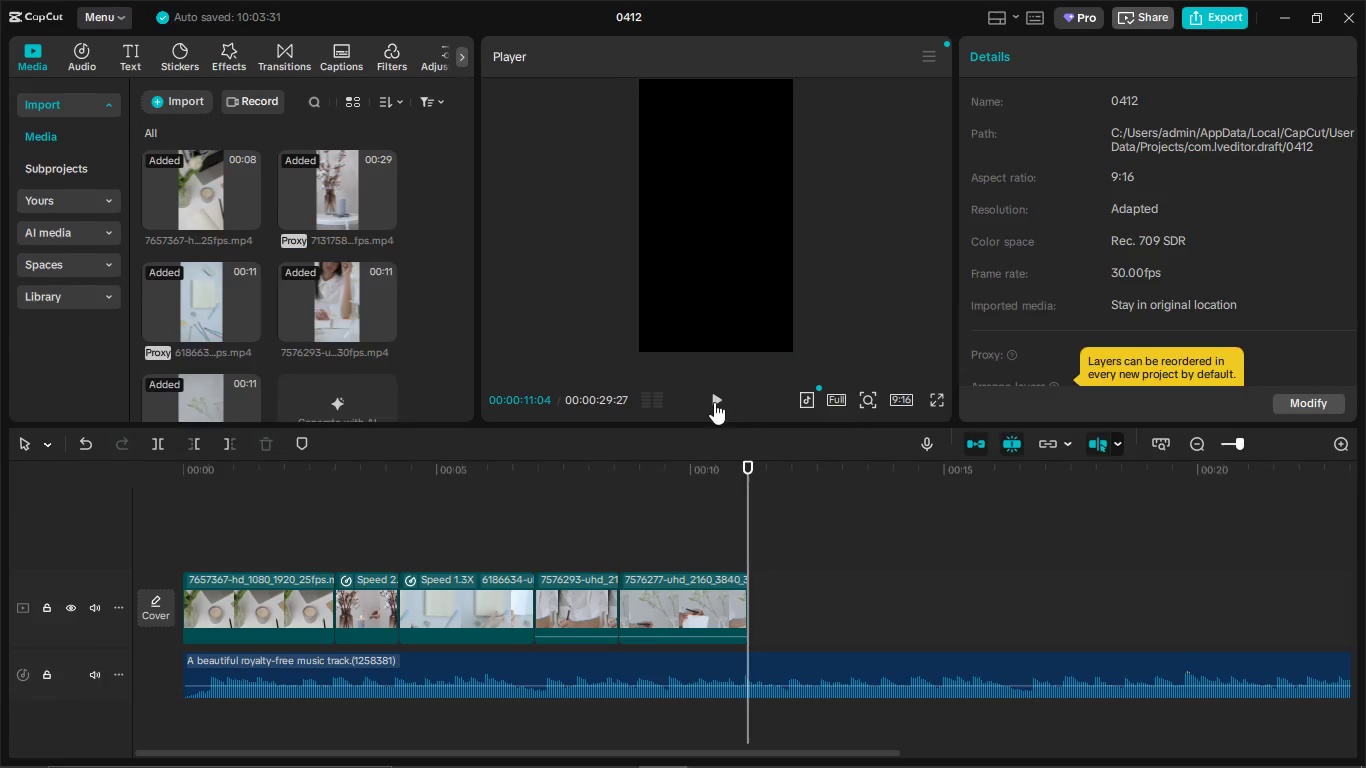 
key(Alt+Tab)